 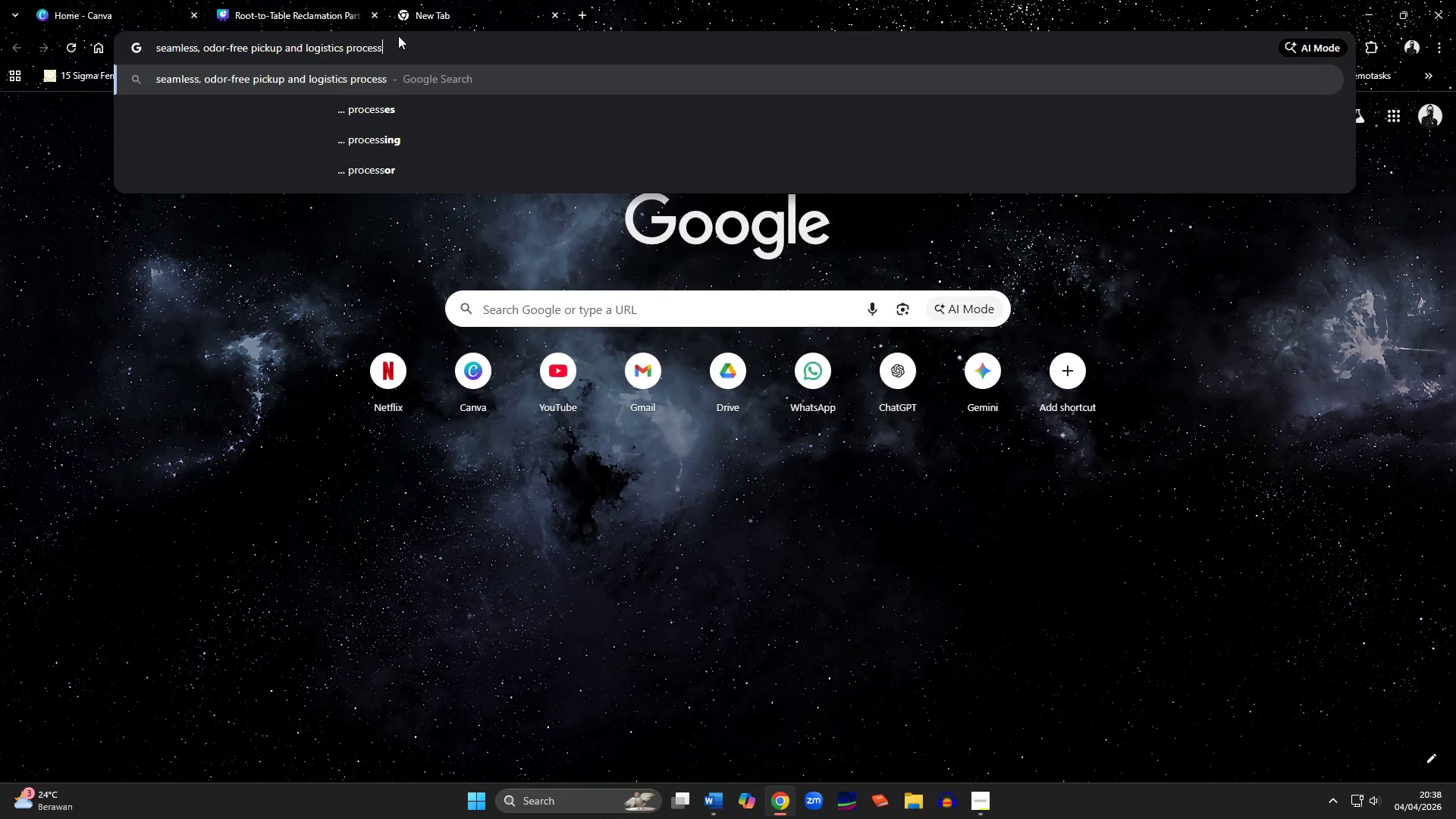 
key(Enter)
 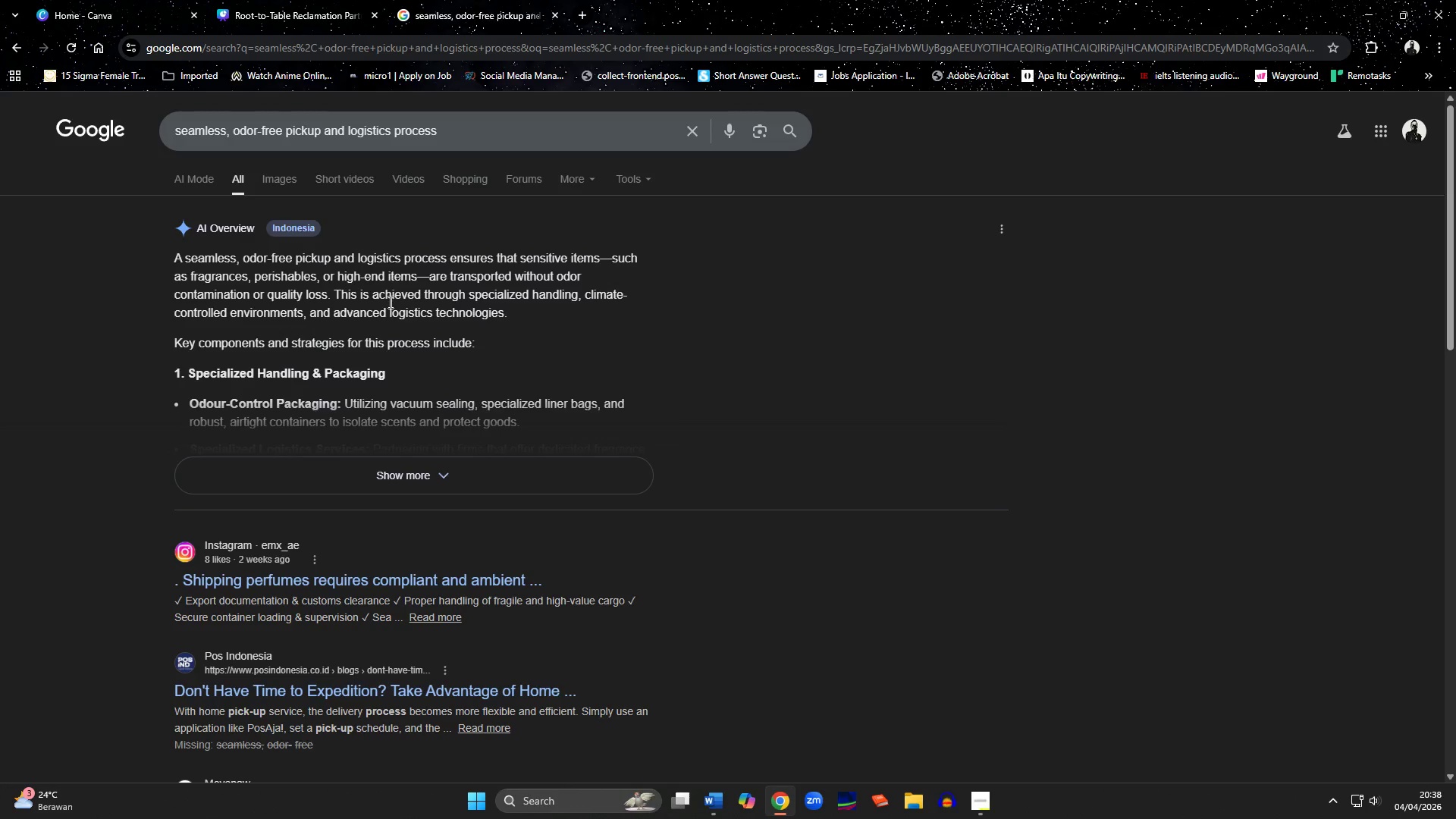 
left_click([371, 481])
 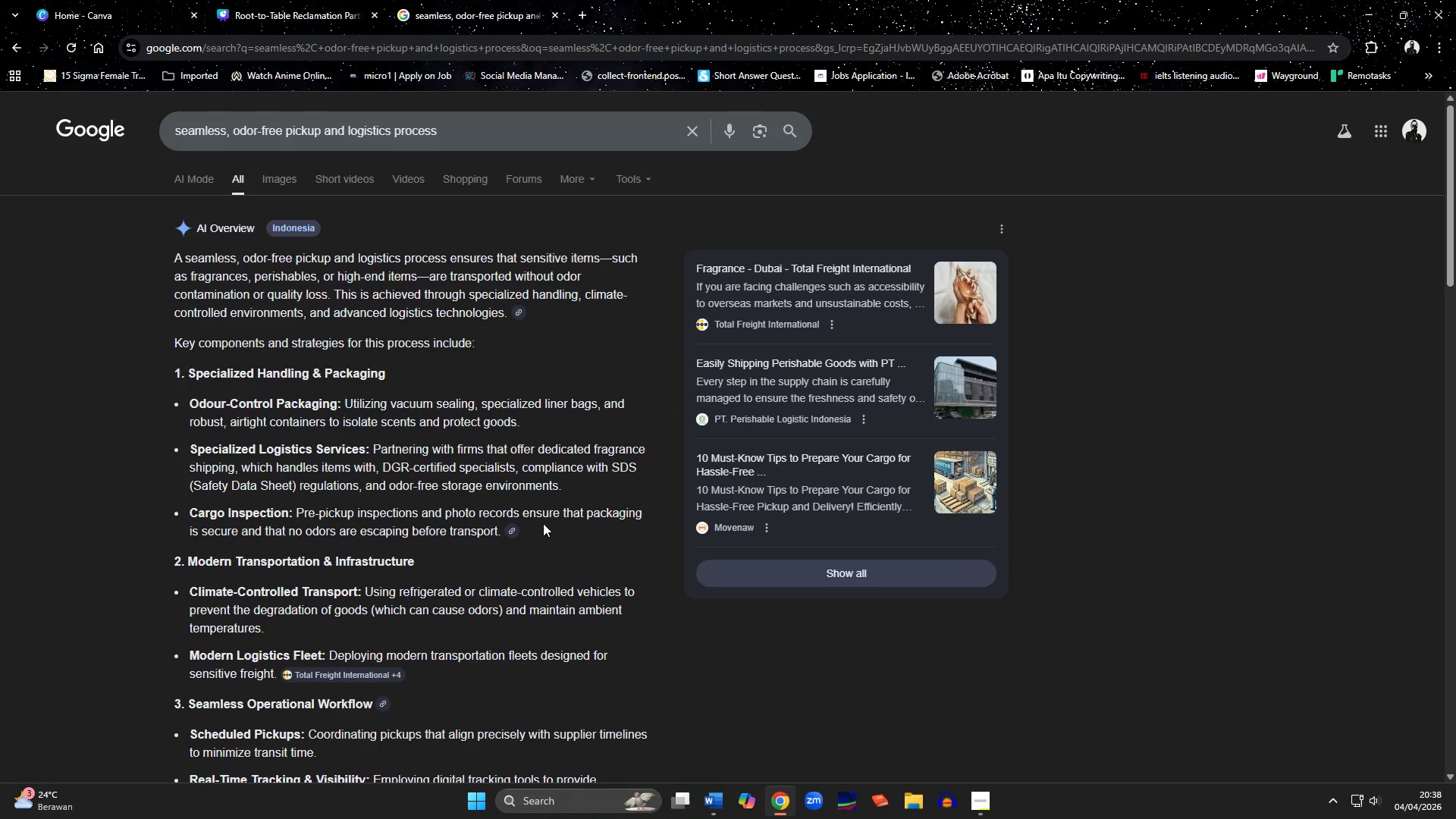 
scroll: coordinate [563, 522], scroll_direction: down, amount: 2.0
 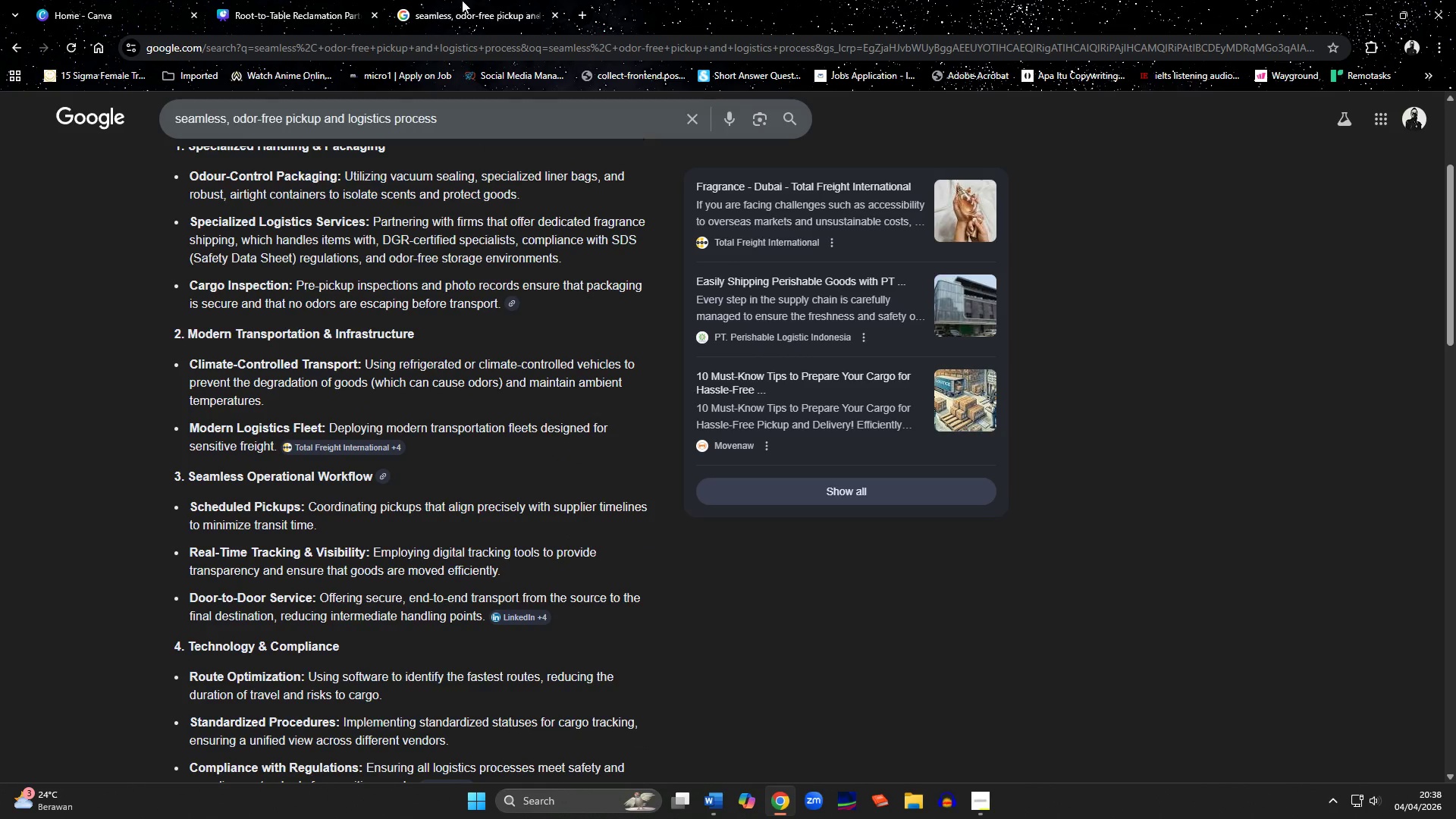 
left_click([327, 8])
 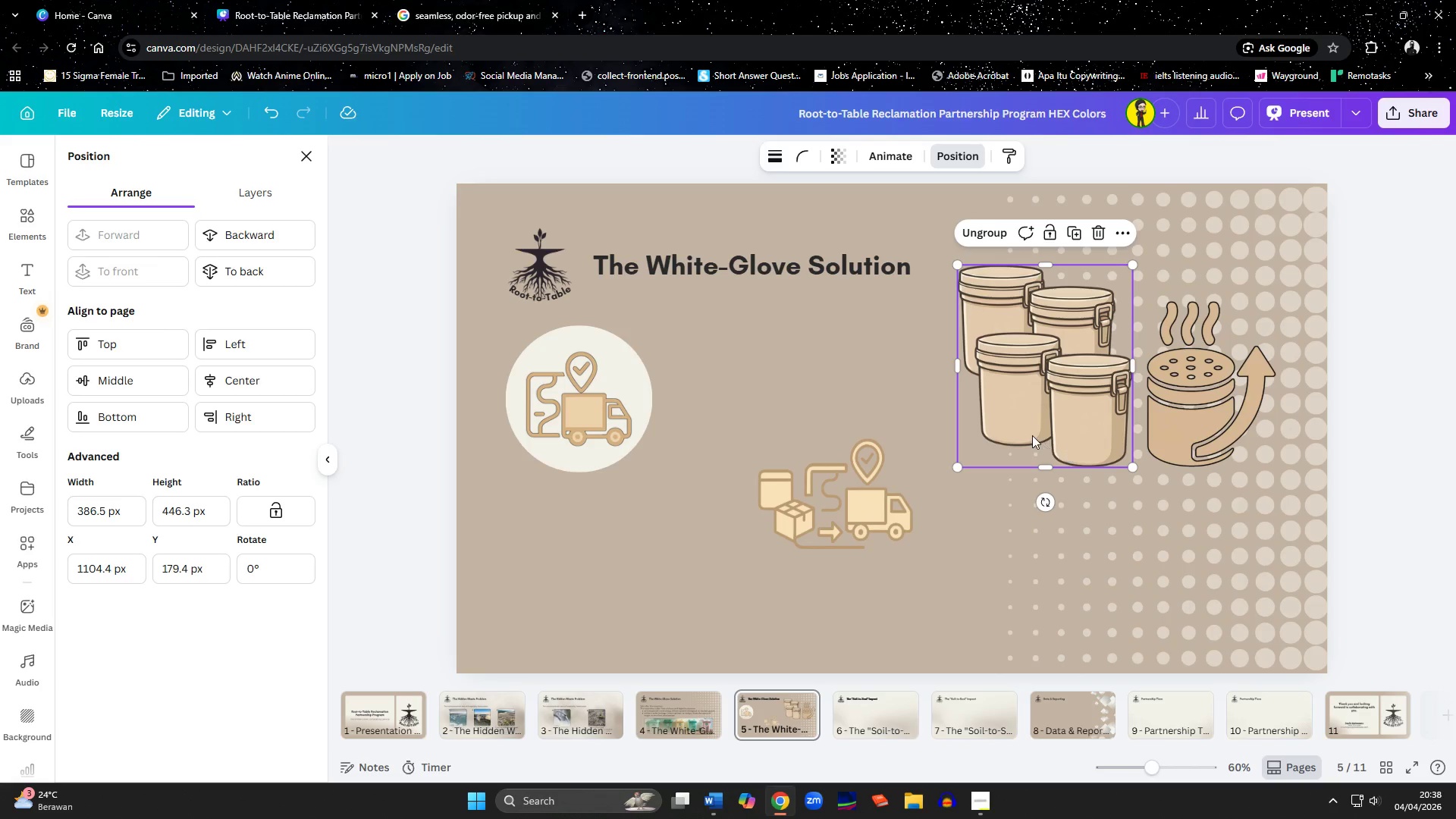 
left_click_drag(start_coordinate=[1032, 435], to_coordinate=[761, 501])
 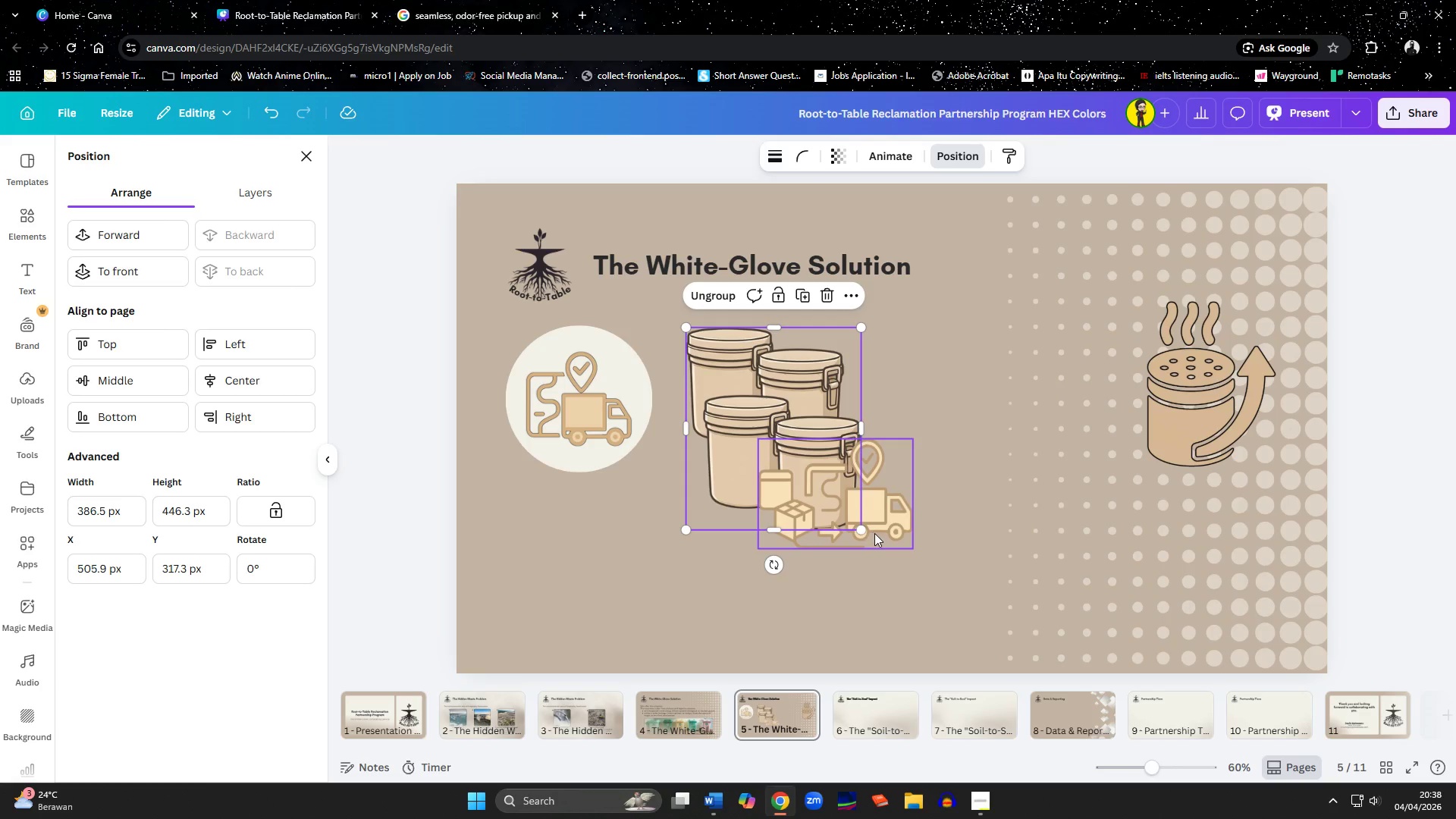 
left_click_drag(start_coordinate=[885, 541], to_coordinate=[904, 611])
 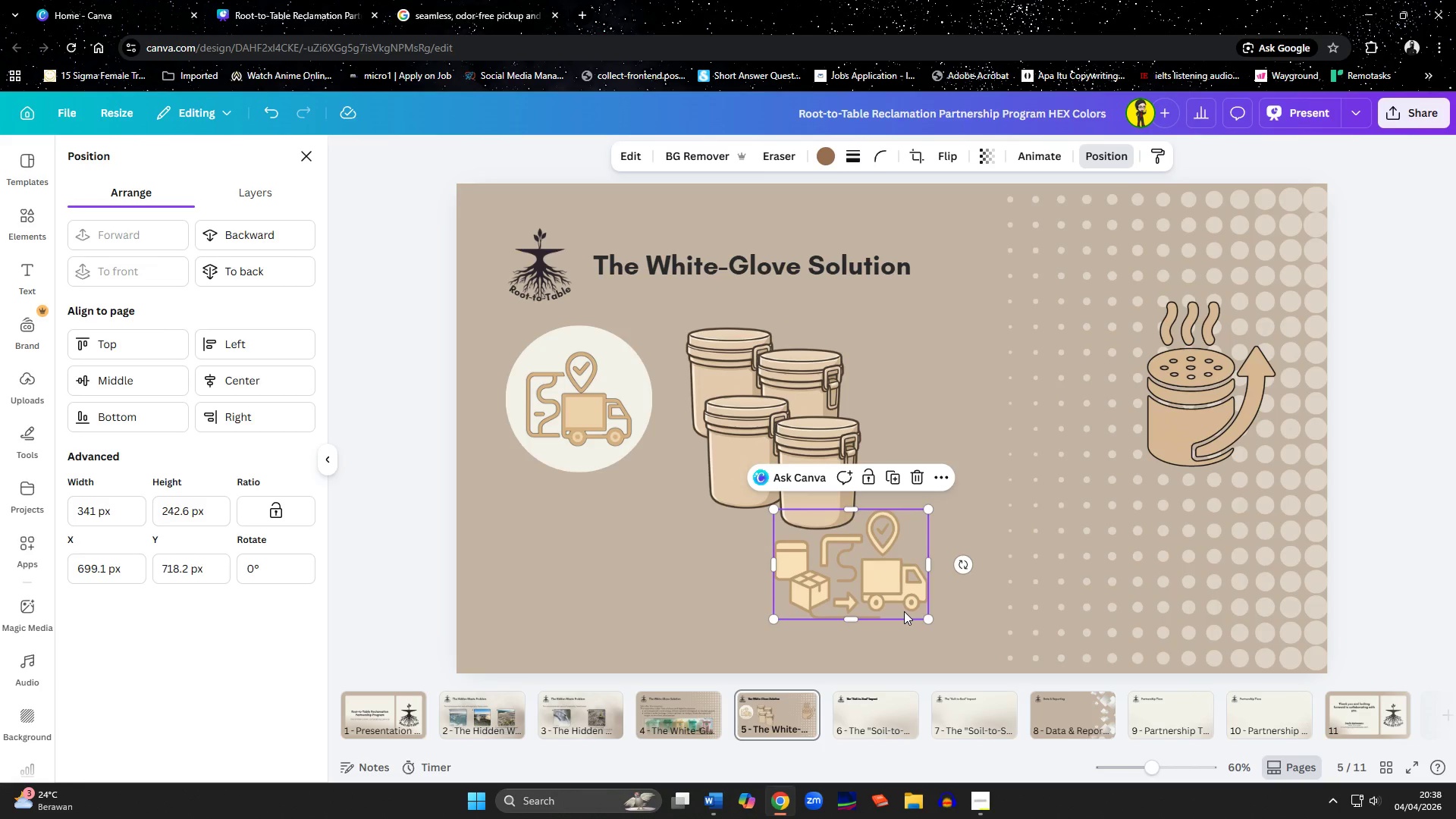 
key(Delete)
 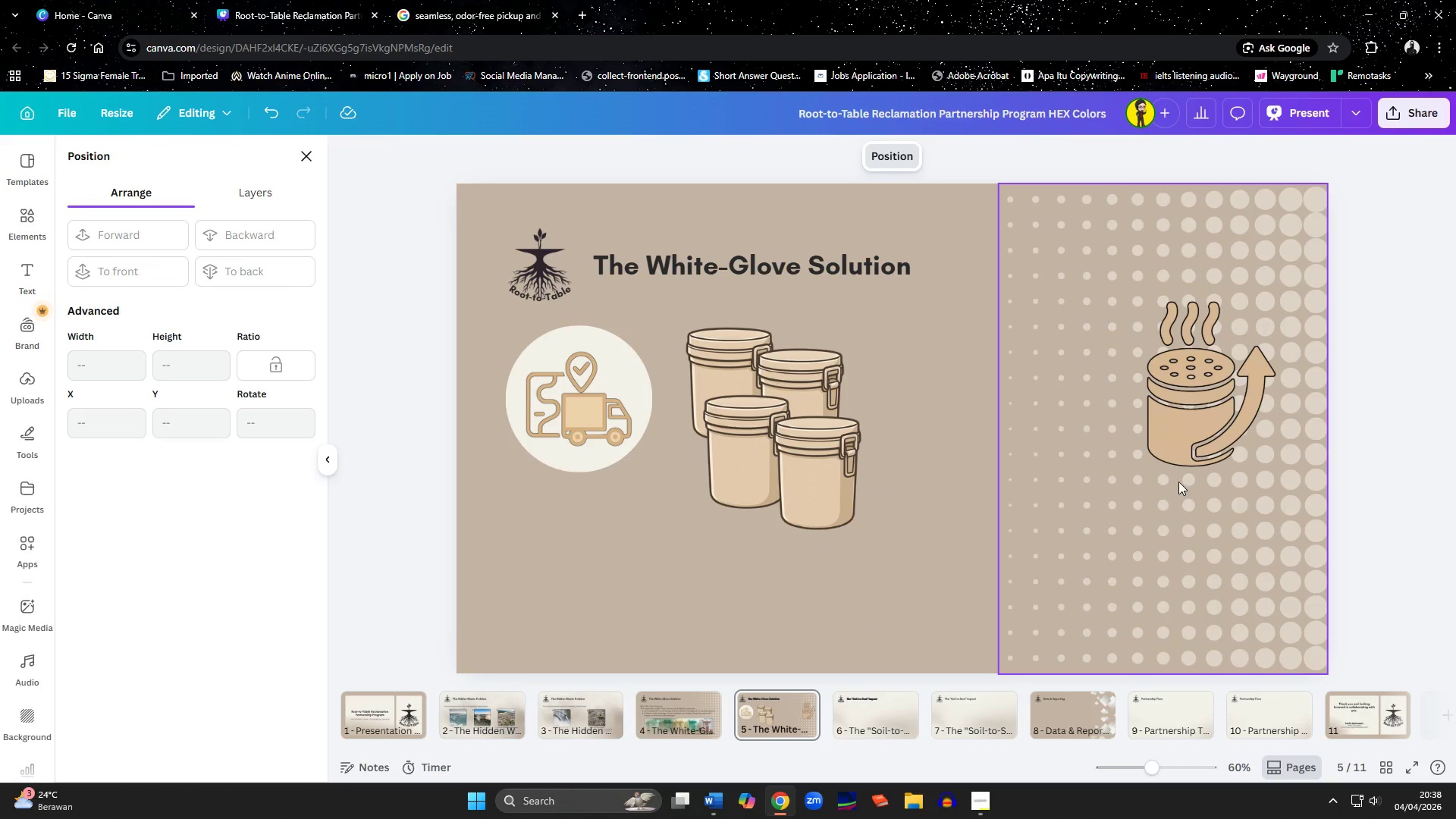 
left_click_drag(start_coordinate=[1192, 419], to_coordinate=[968, 429])
 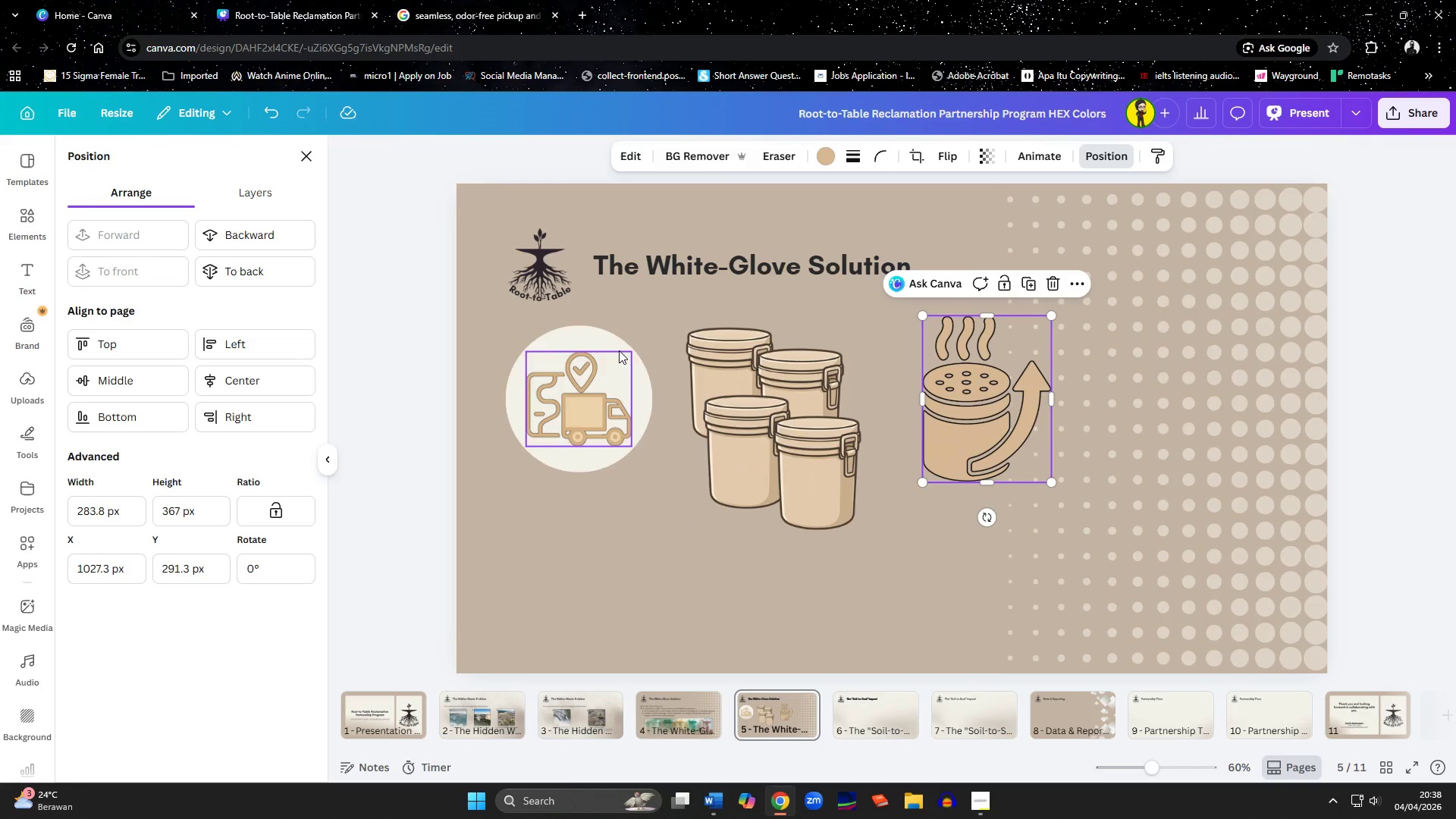 
left_click([620, 350])
 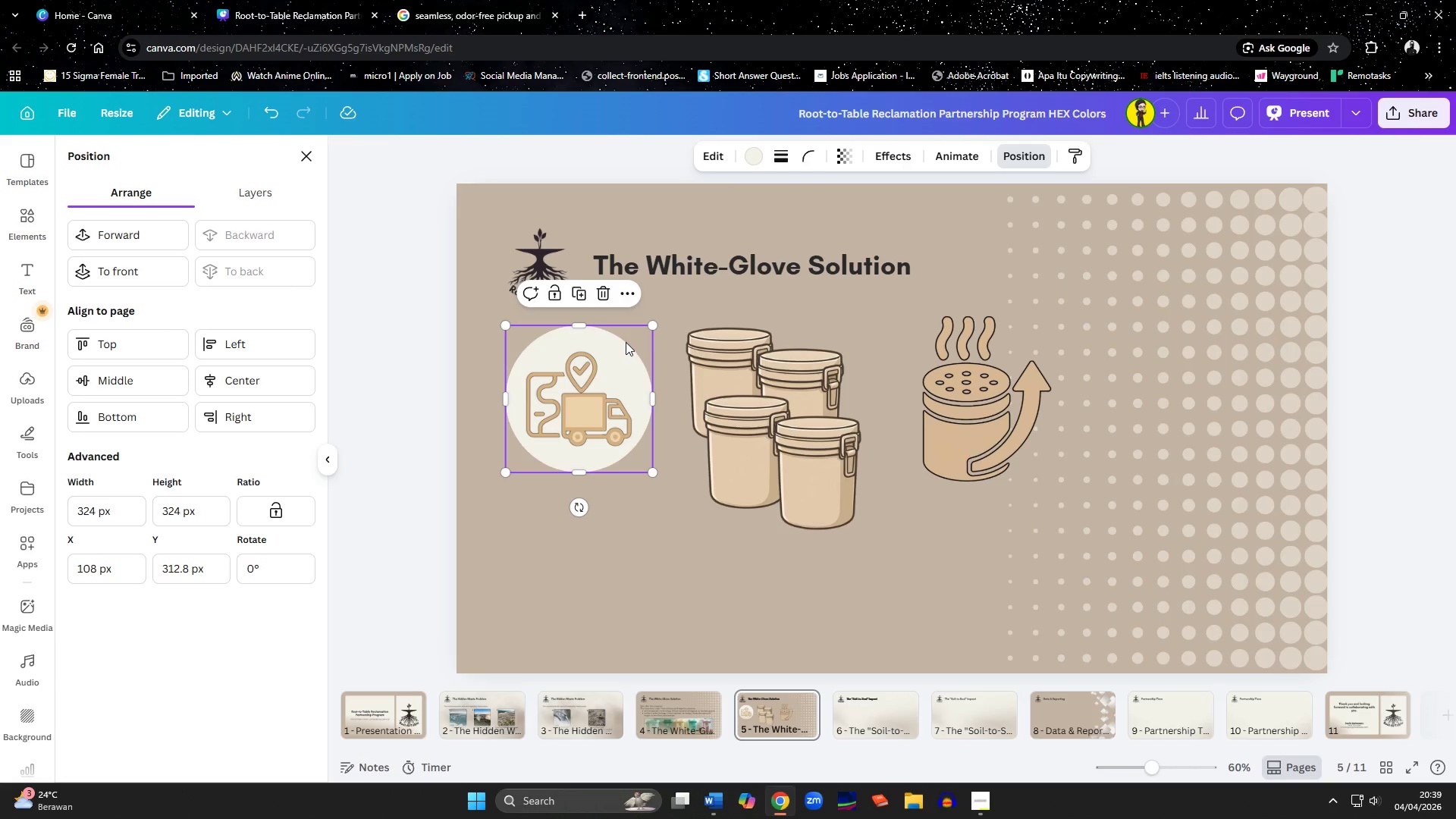 
wait(9.36)
 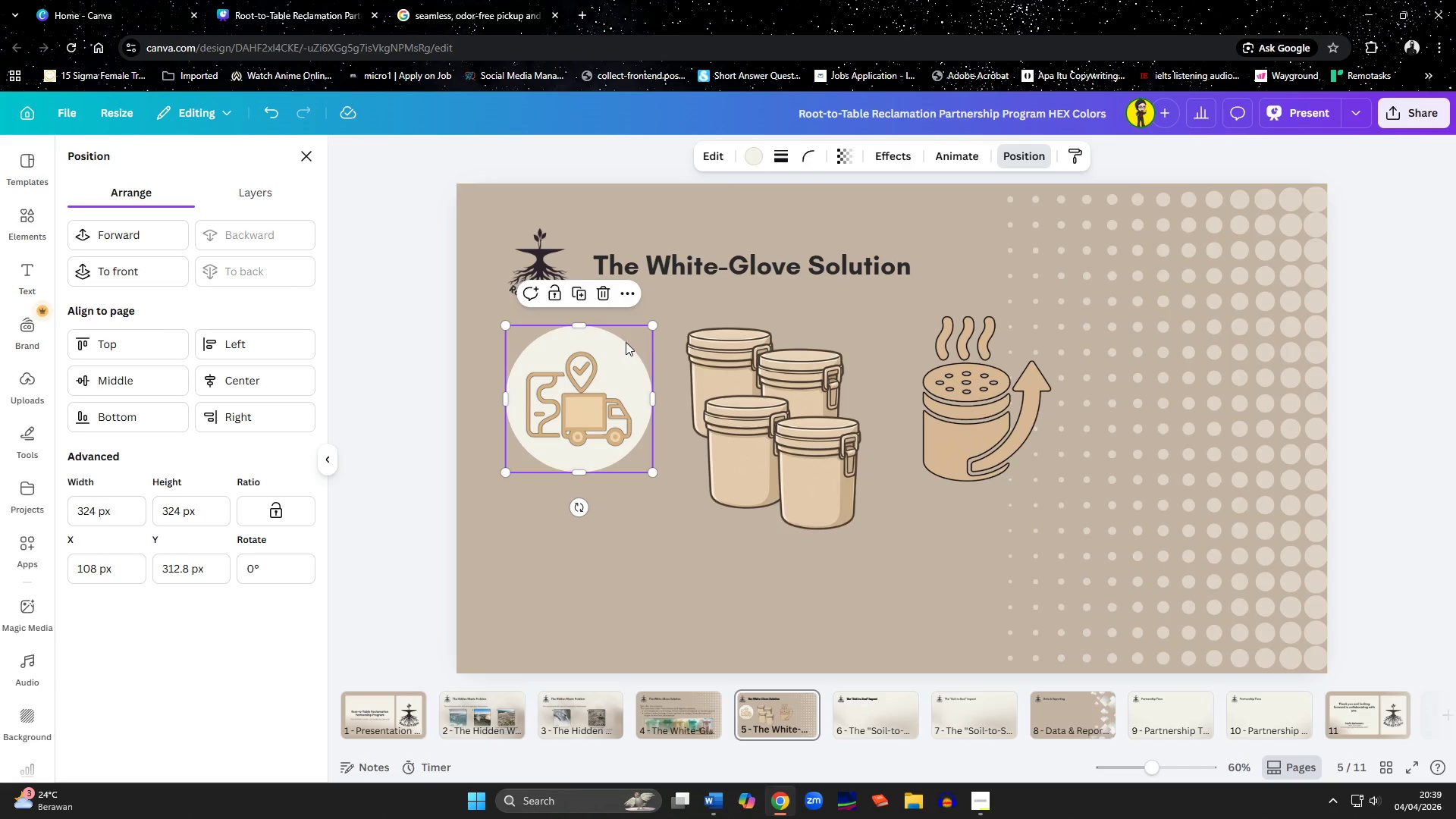 
left_click([786, 152])
 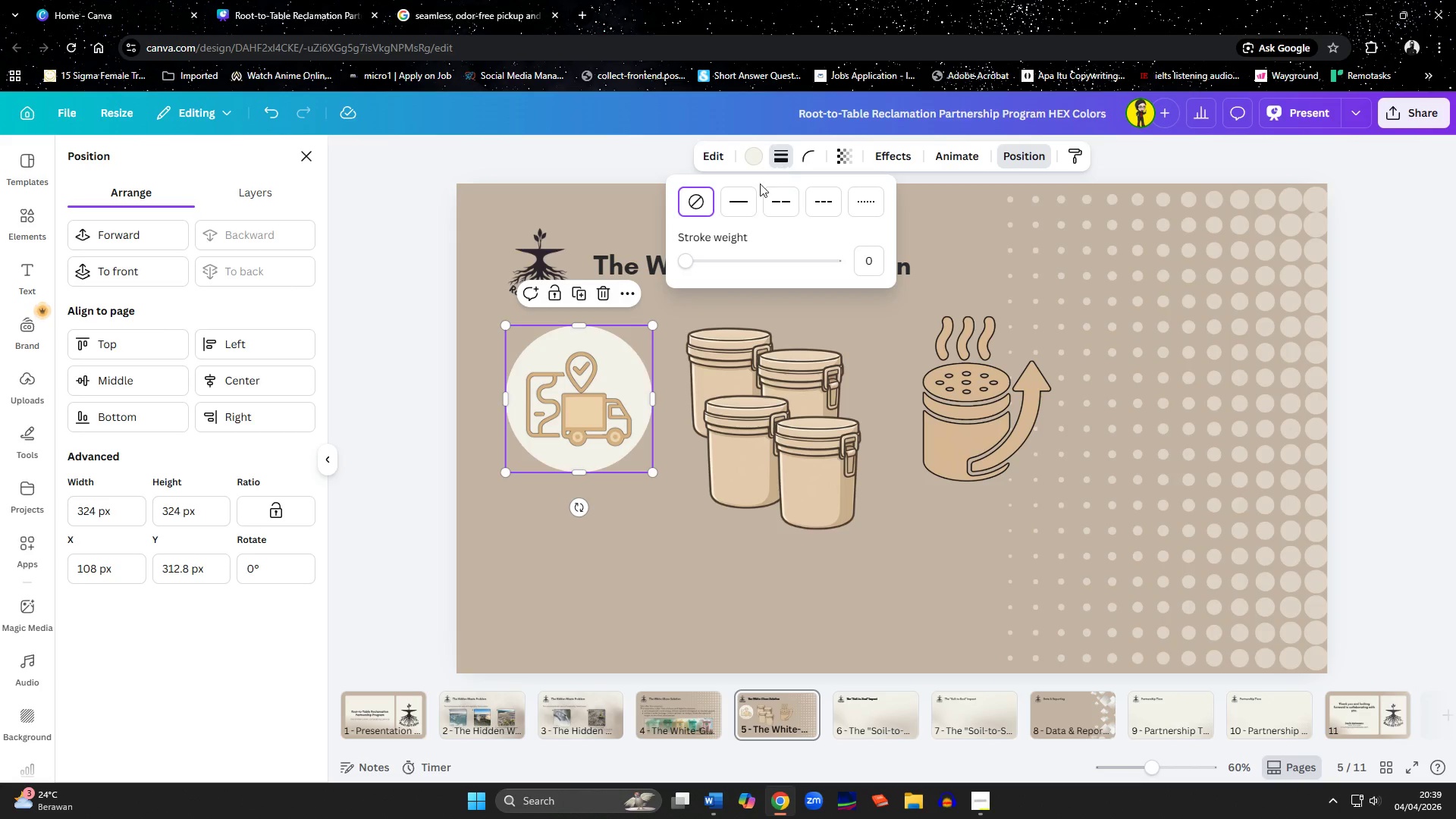 
left_click([736, 194])
 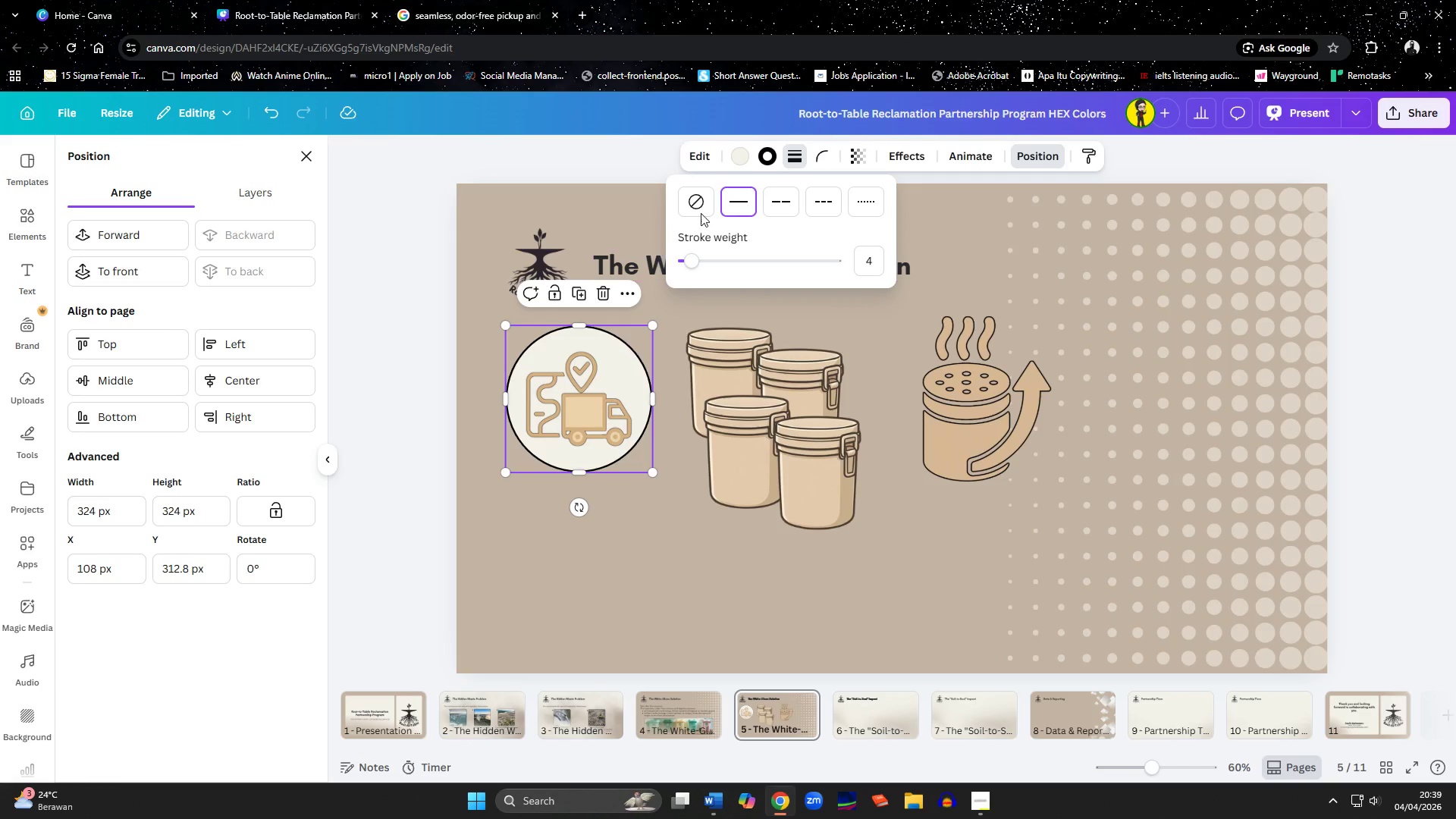 
left_click([761, 168])
 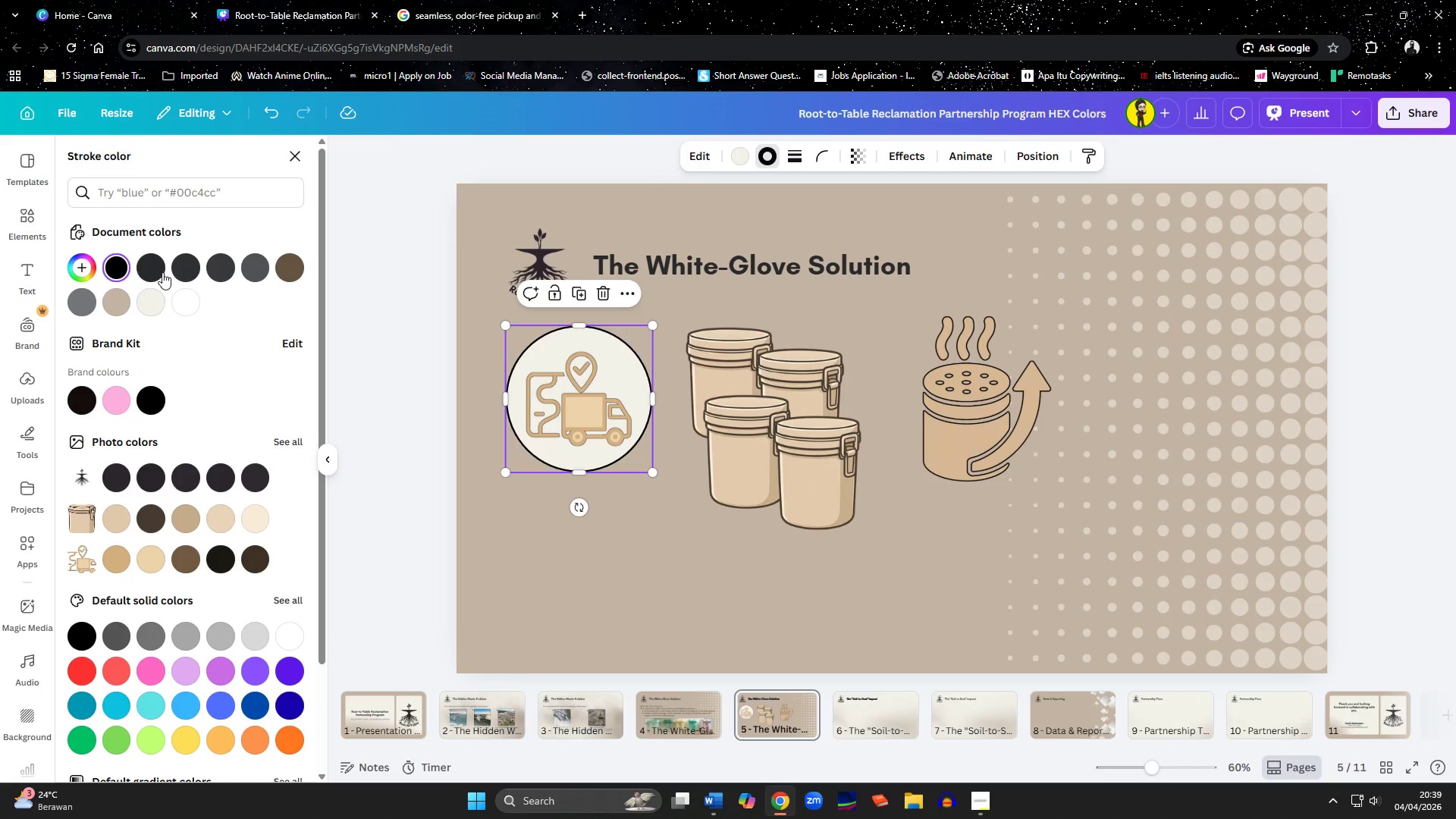 
left_click([158, 264])
 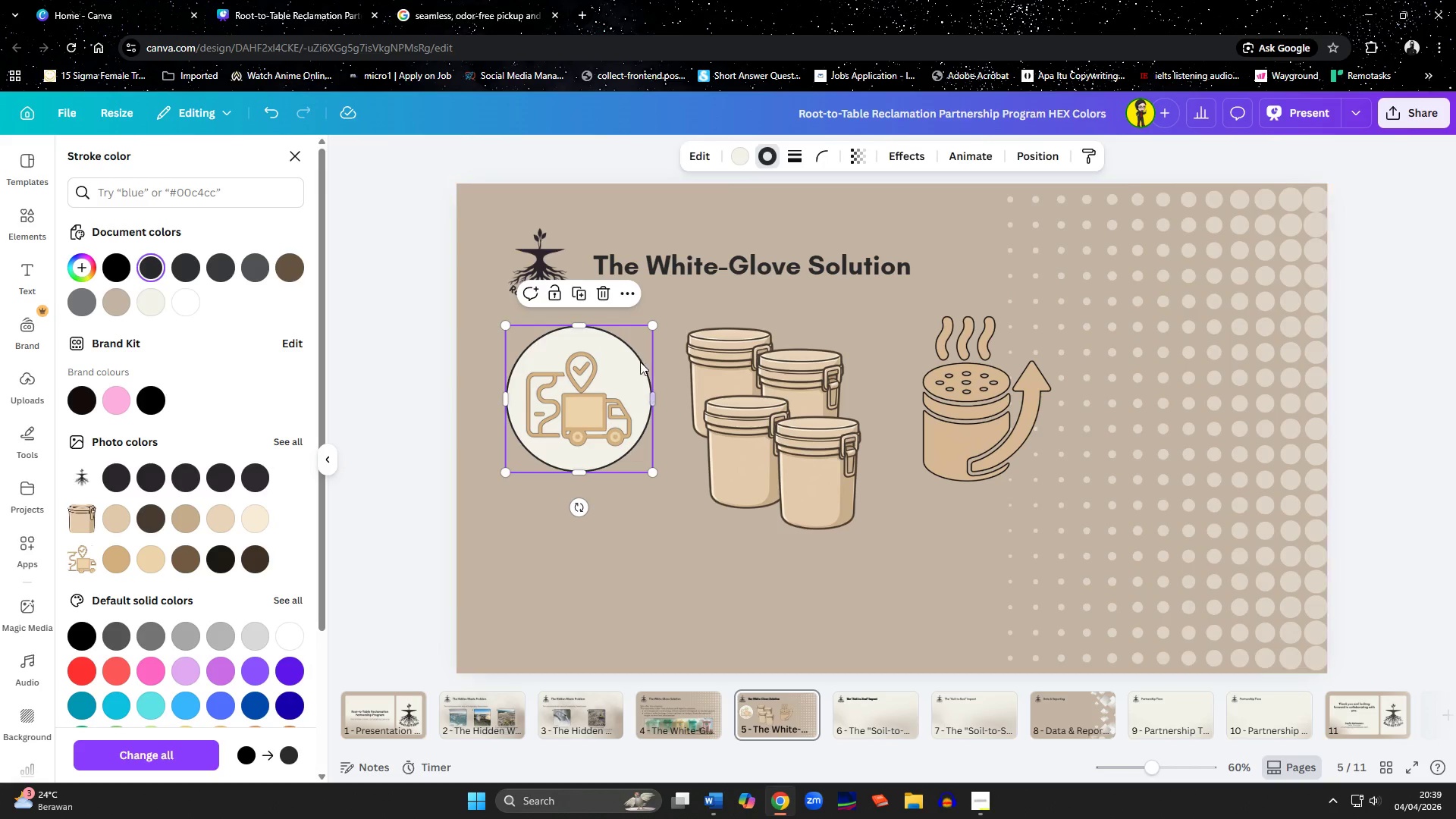 
left_click([635, 359])
 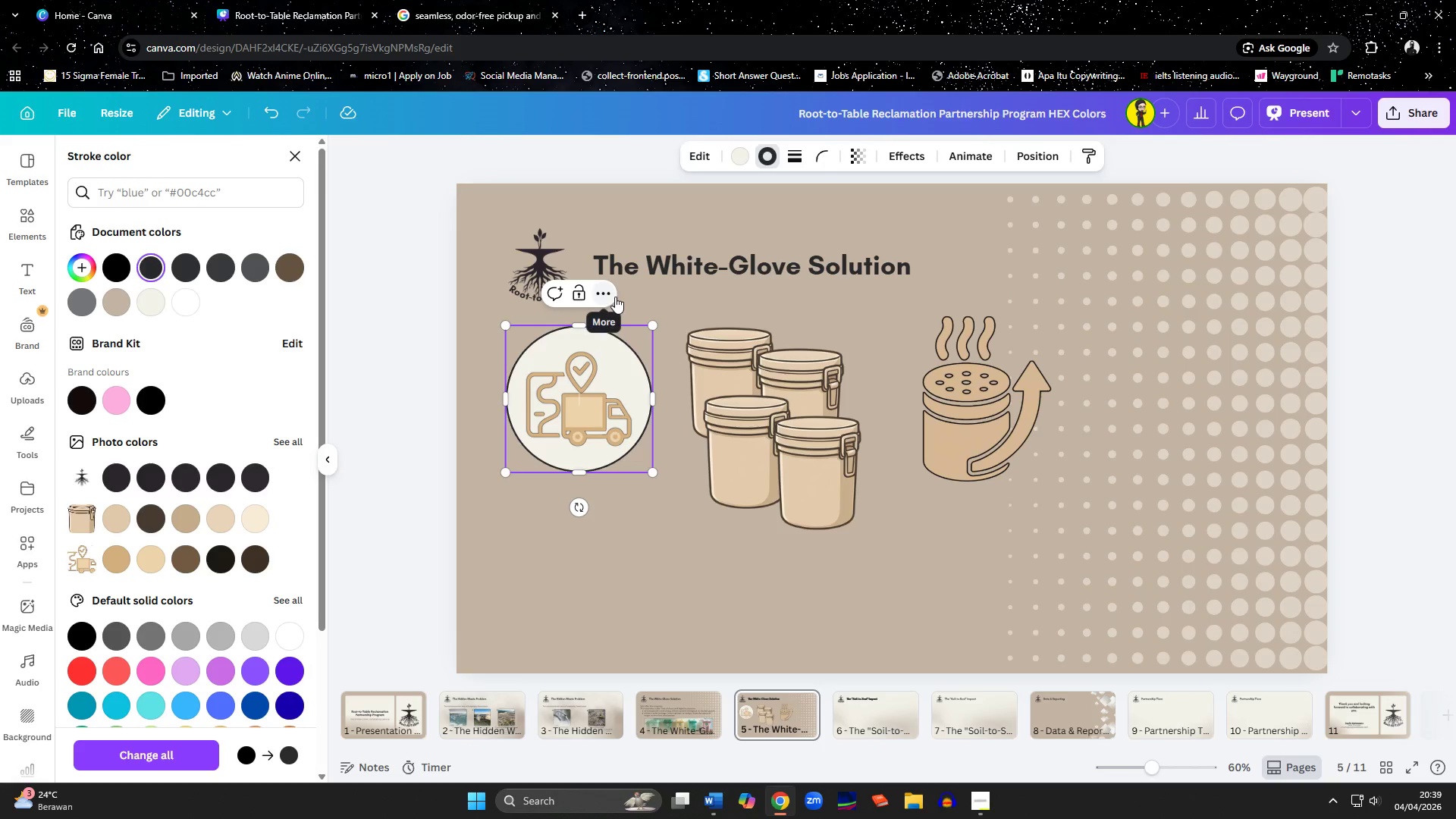 
left_click([673, 563])
 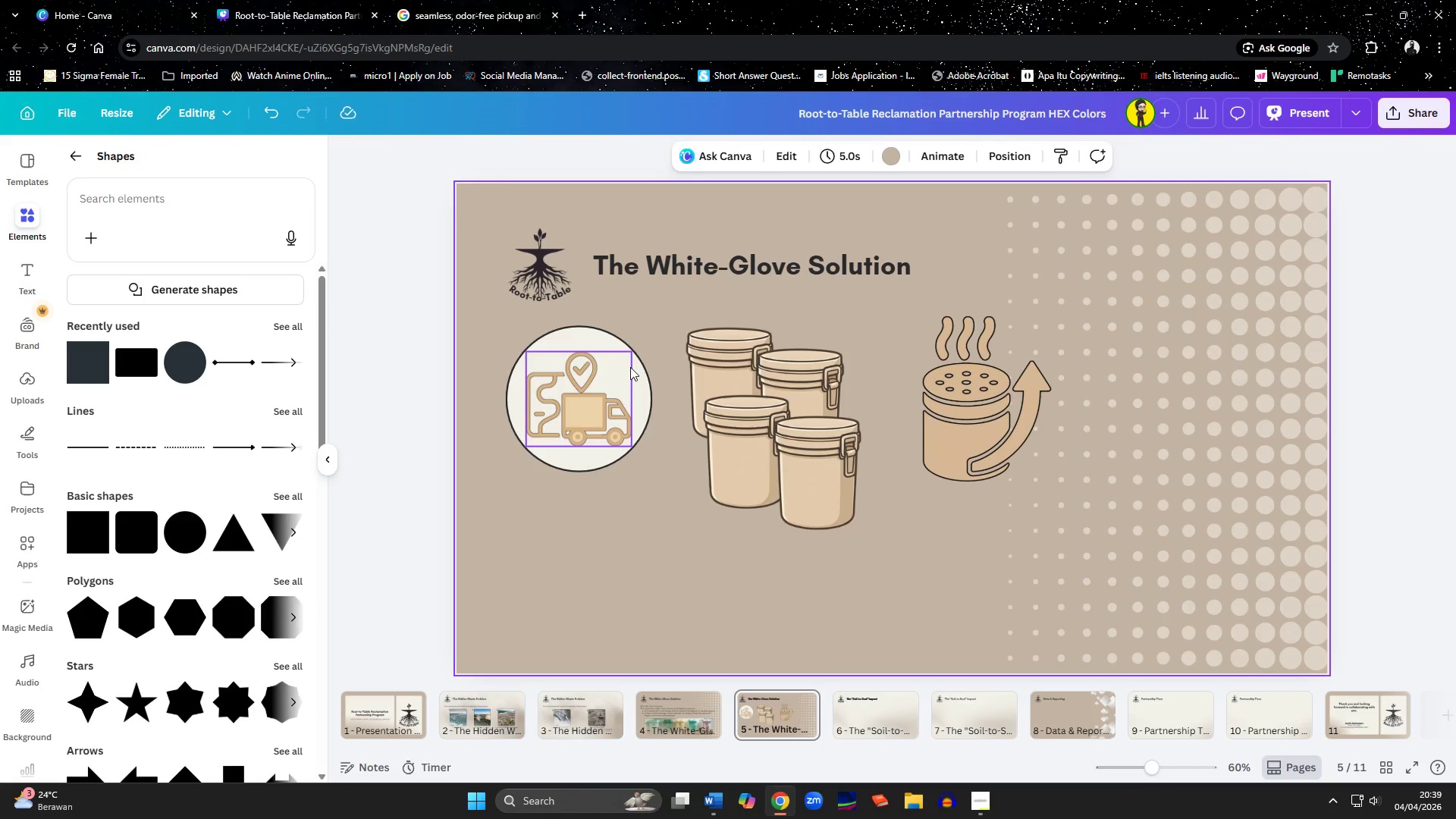 
left_click([635, 367])
 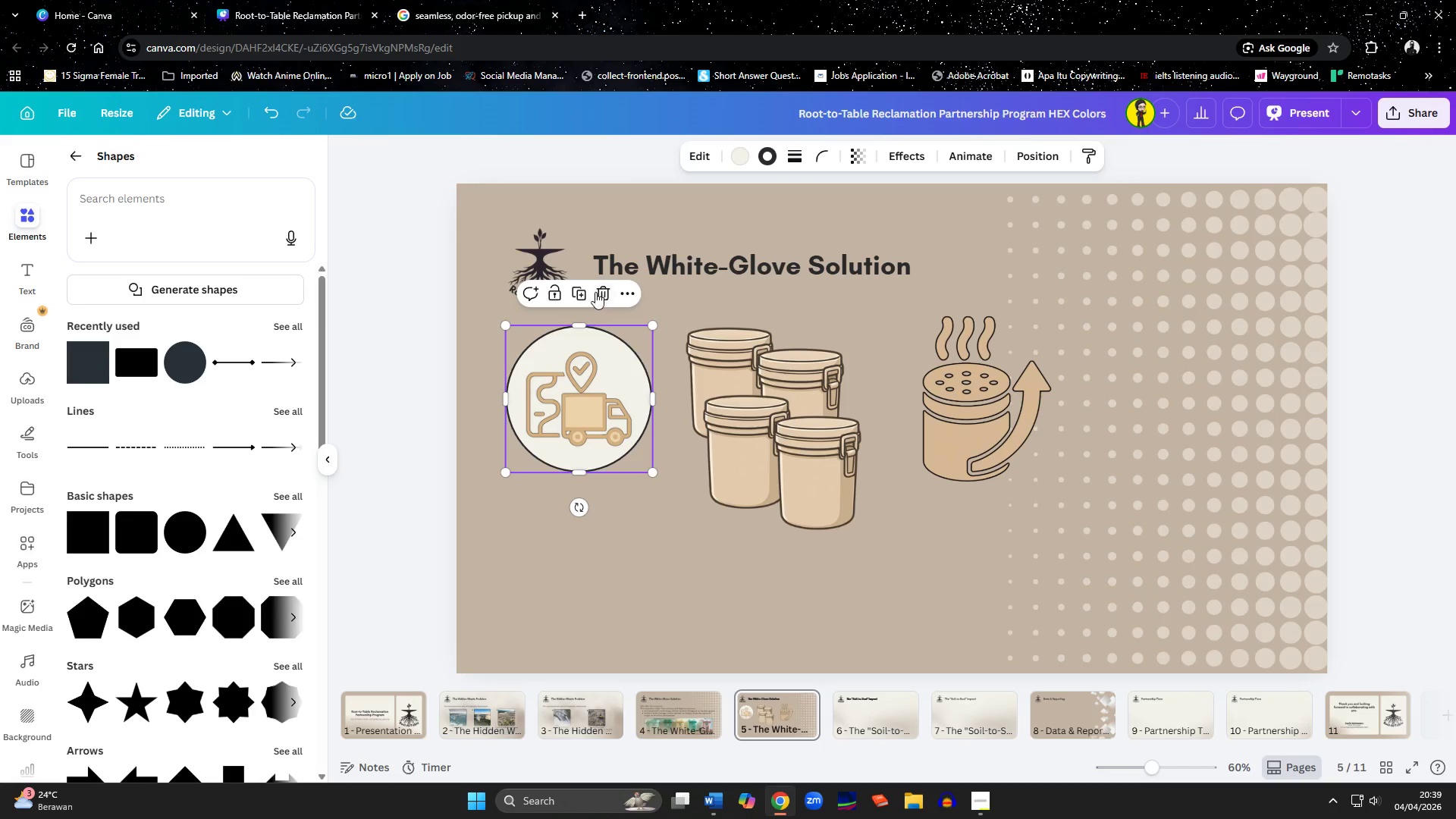 
left_click([579, 292])
 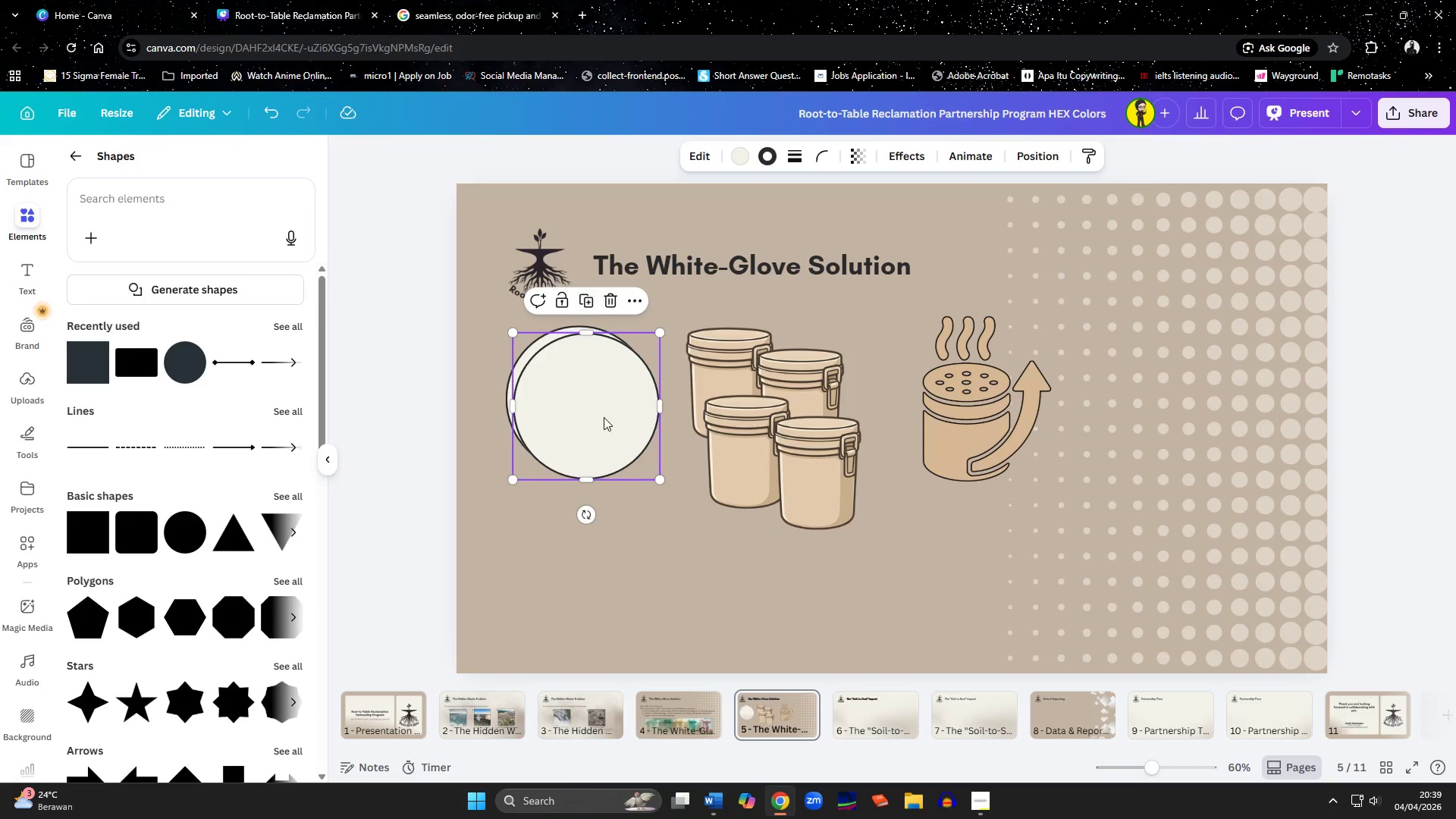 
left_click_drag(start_coordinate=[604, 419], to_coordinate=[762, 410])
 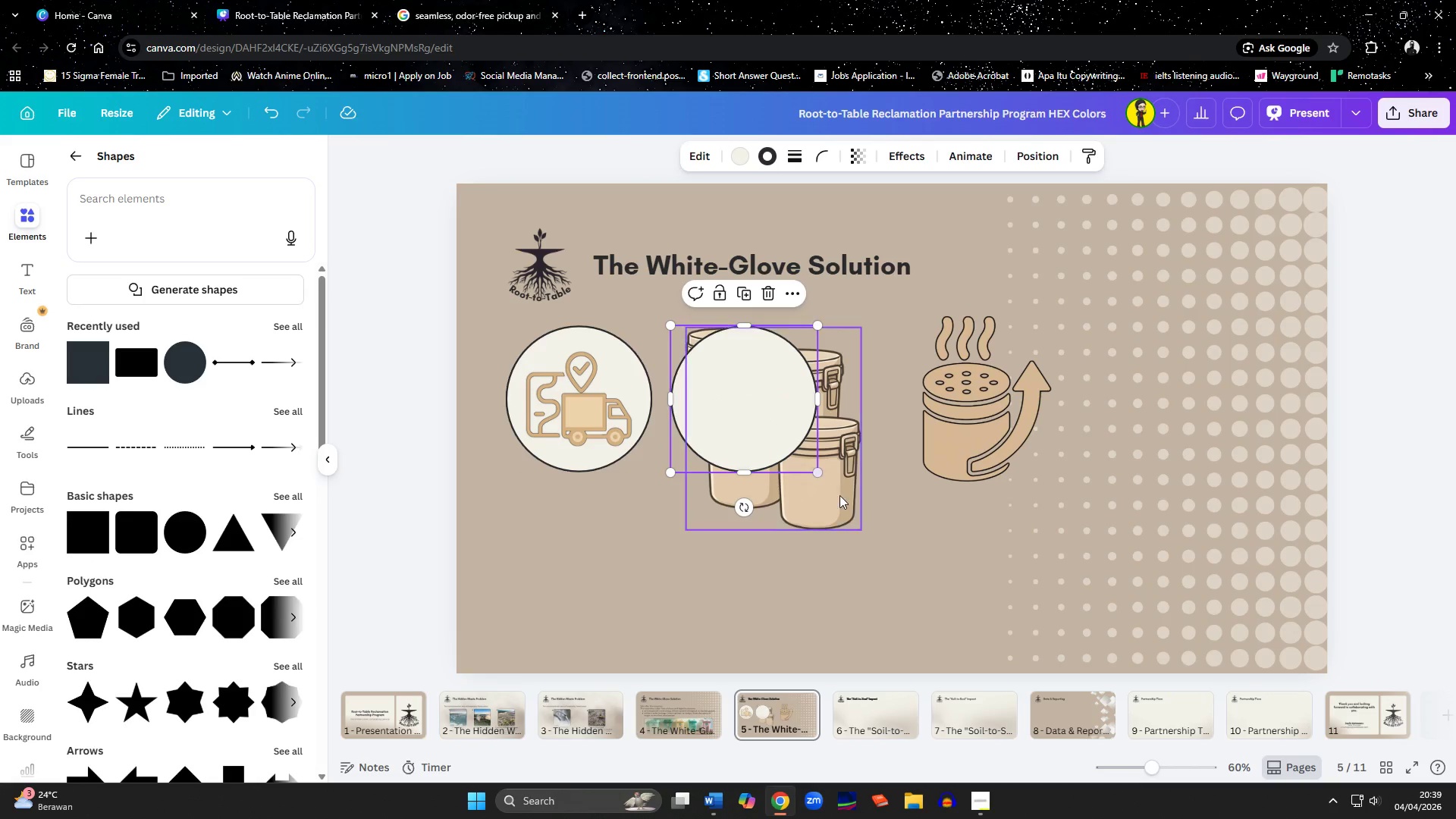 
left_click([846, 503])
 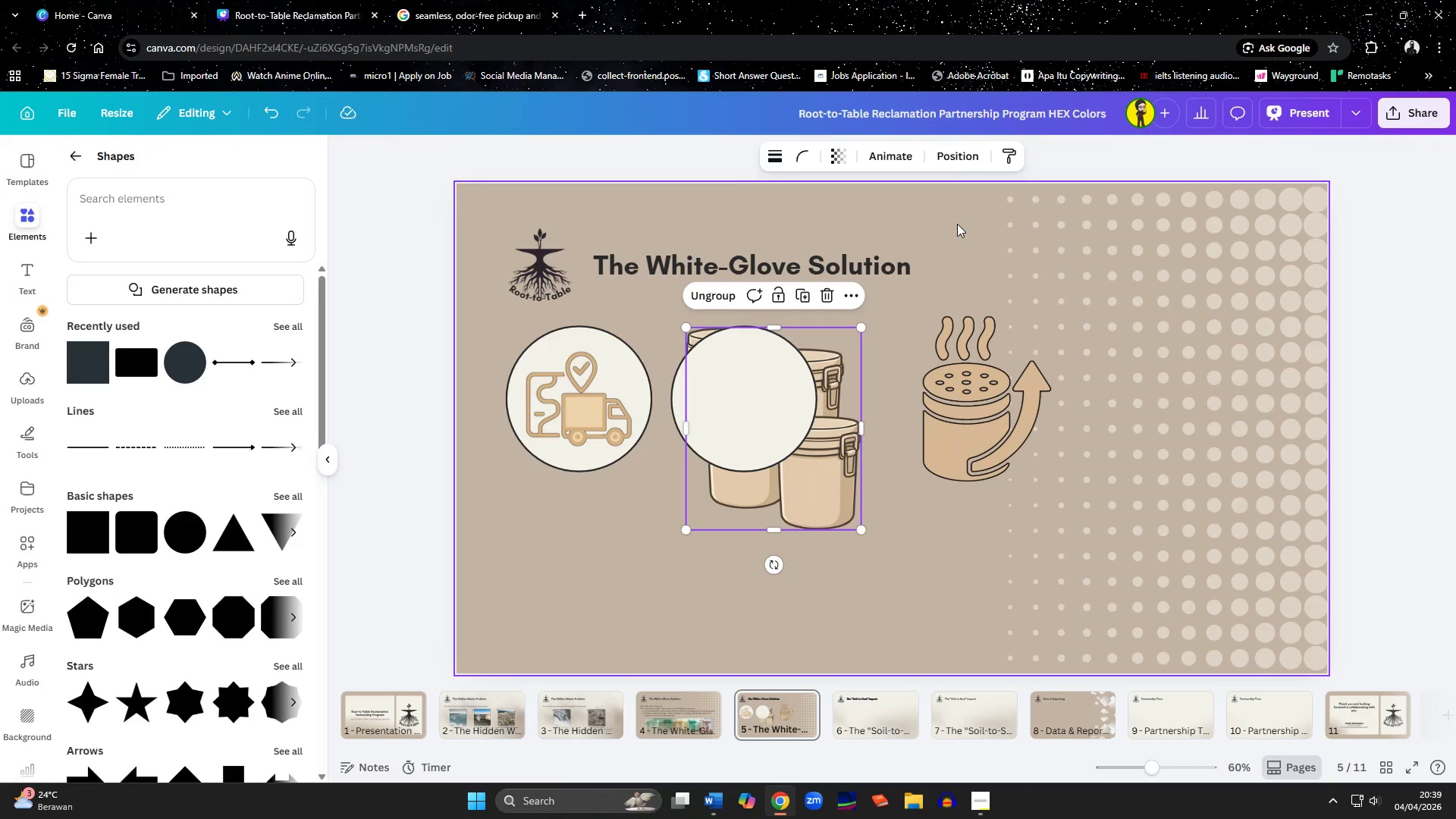 
left_click([960, 157])
 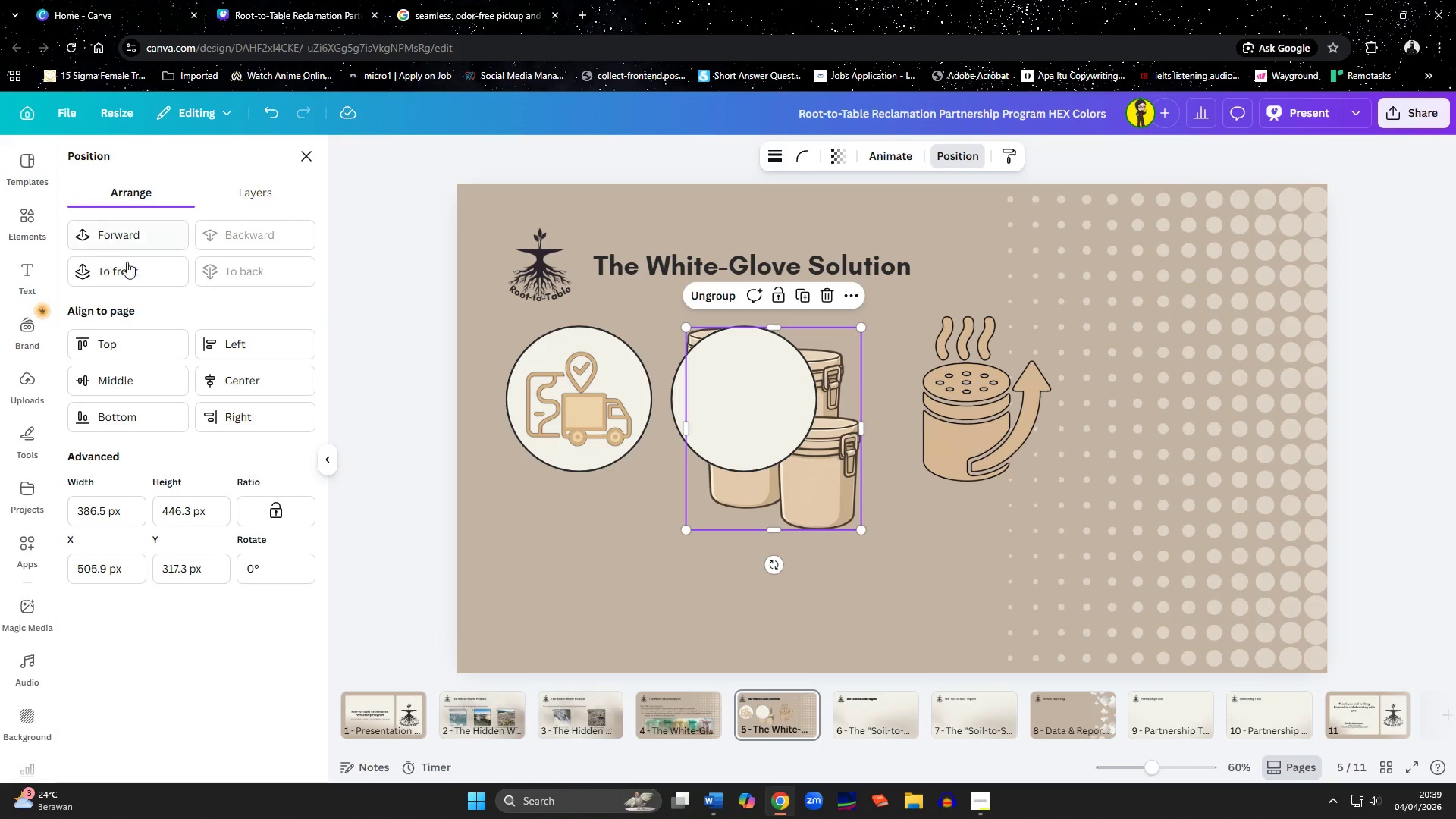 
left_click([121, 269])
 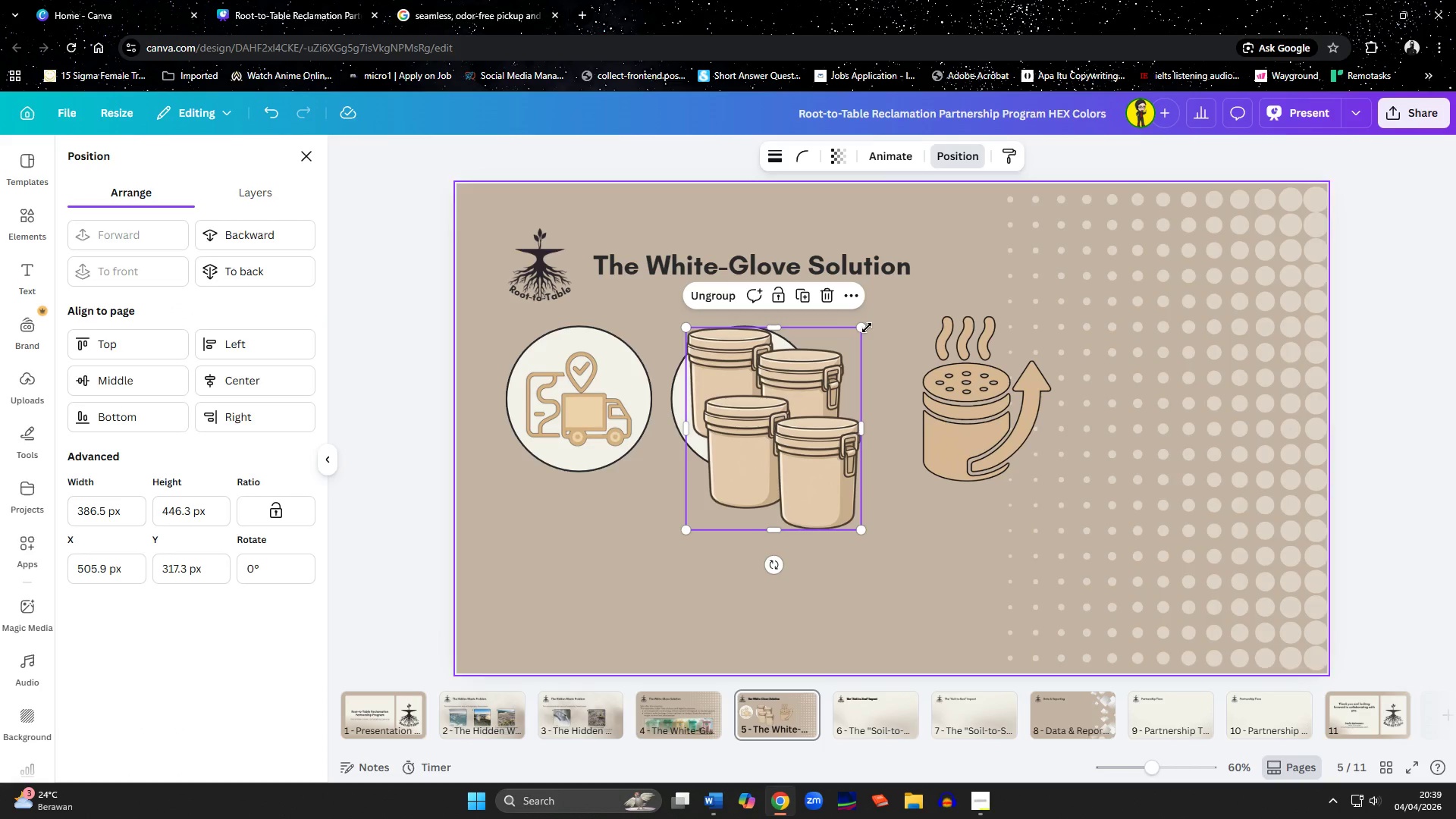 
left_click_drag(start_coordinate=[862, 328], to_coordinate=[850, 467])
 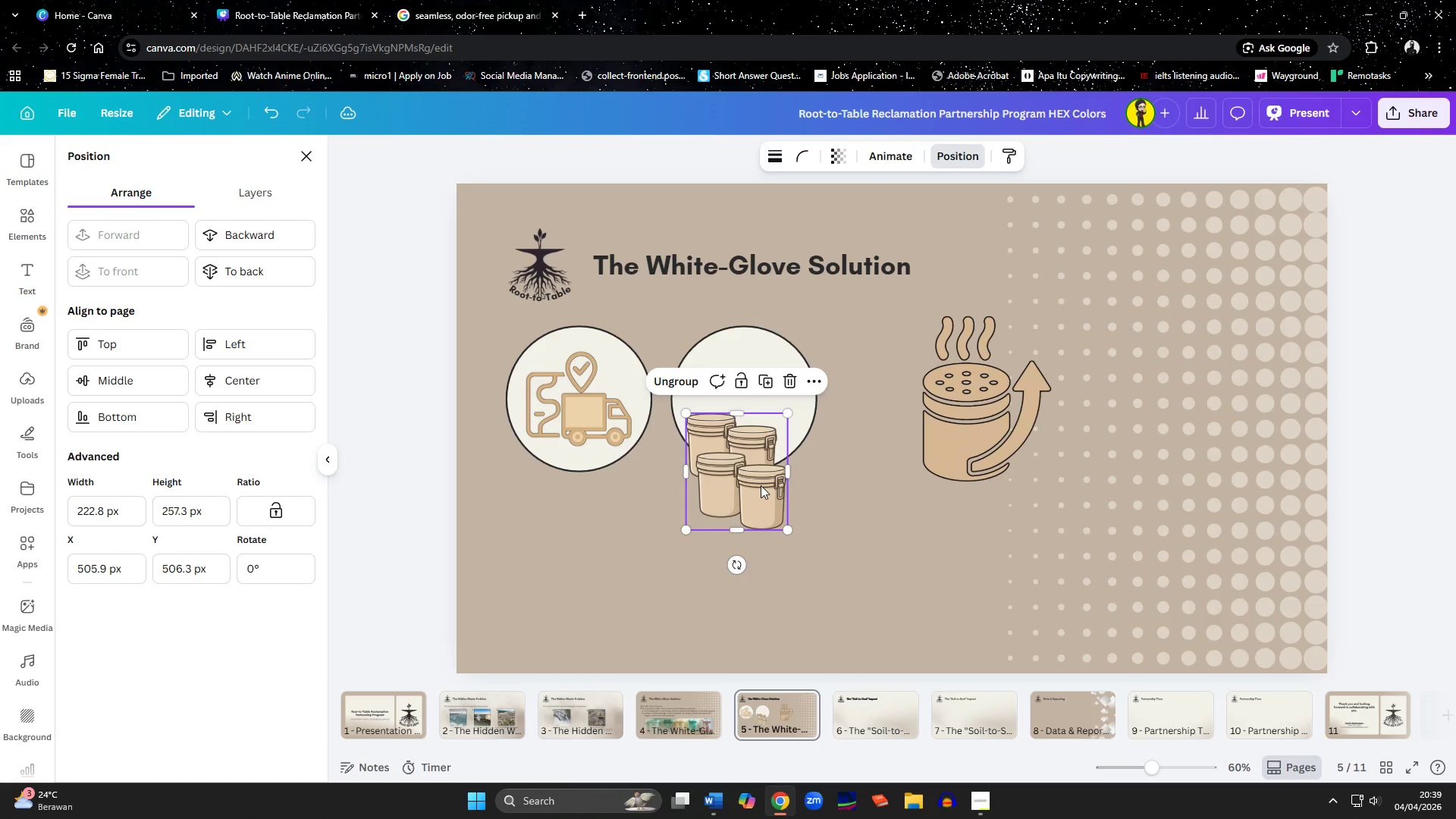 
left_click_drag(start_coordinate=[761, 485], to_coordinate=[764, 414])
 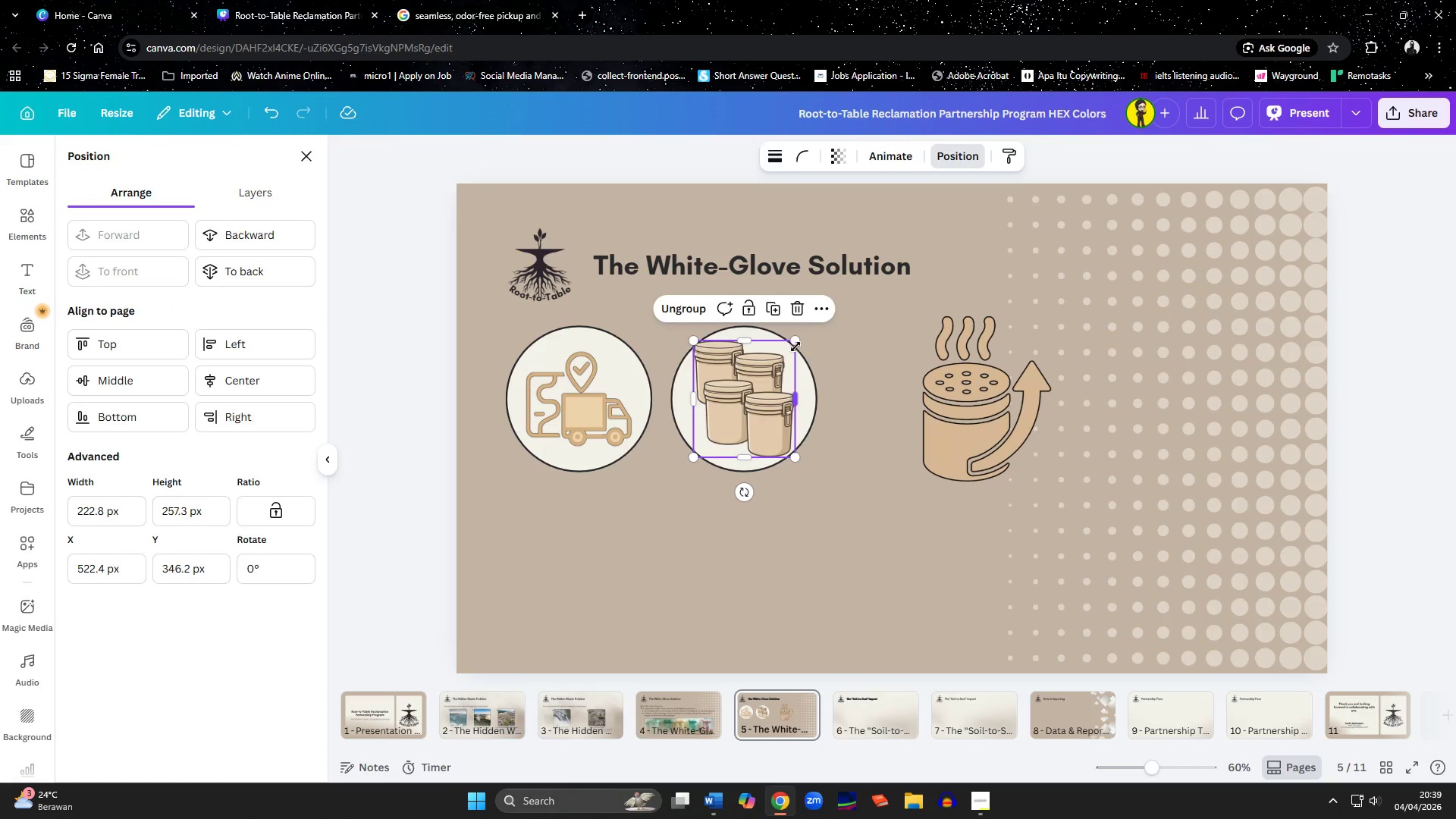 
left_click_drag(start_coordinate=[795, 344], to_coordinate=[789, 357])
 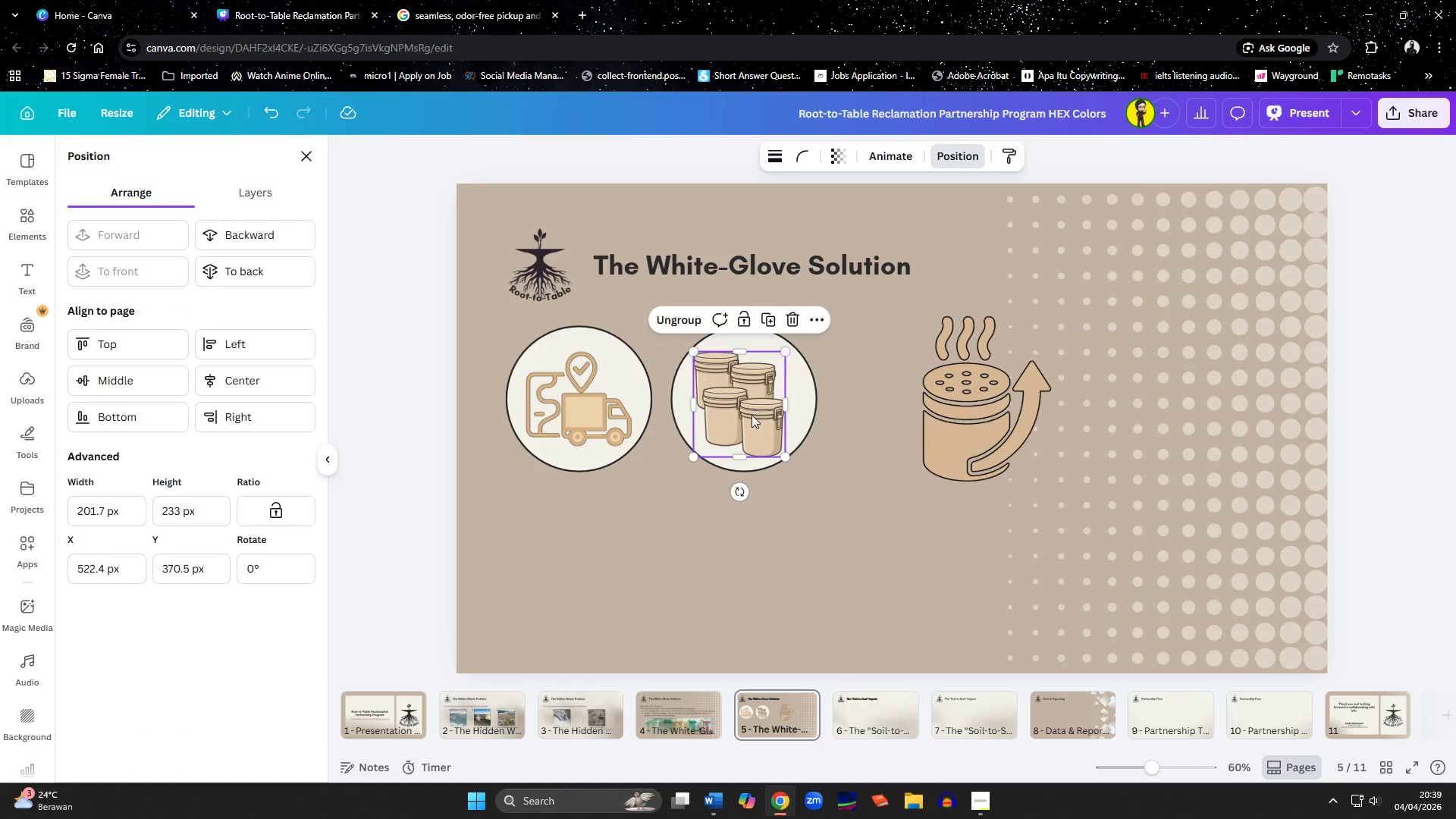 
left_click_drag(start_coordinate=[752, 415], to_coordinate=[756, 409])
 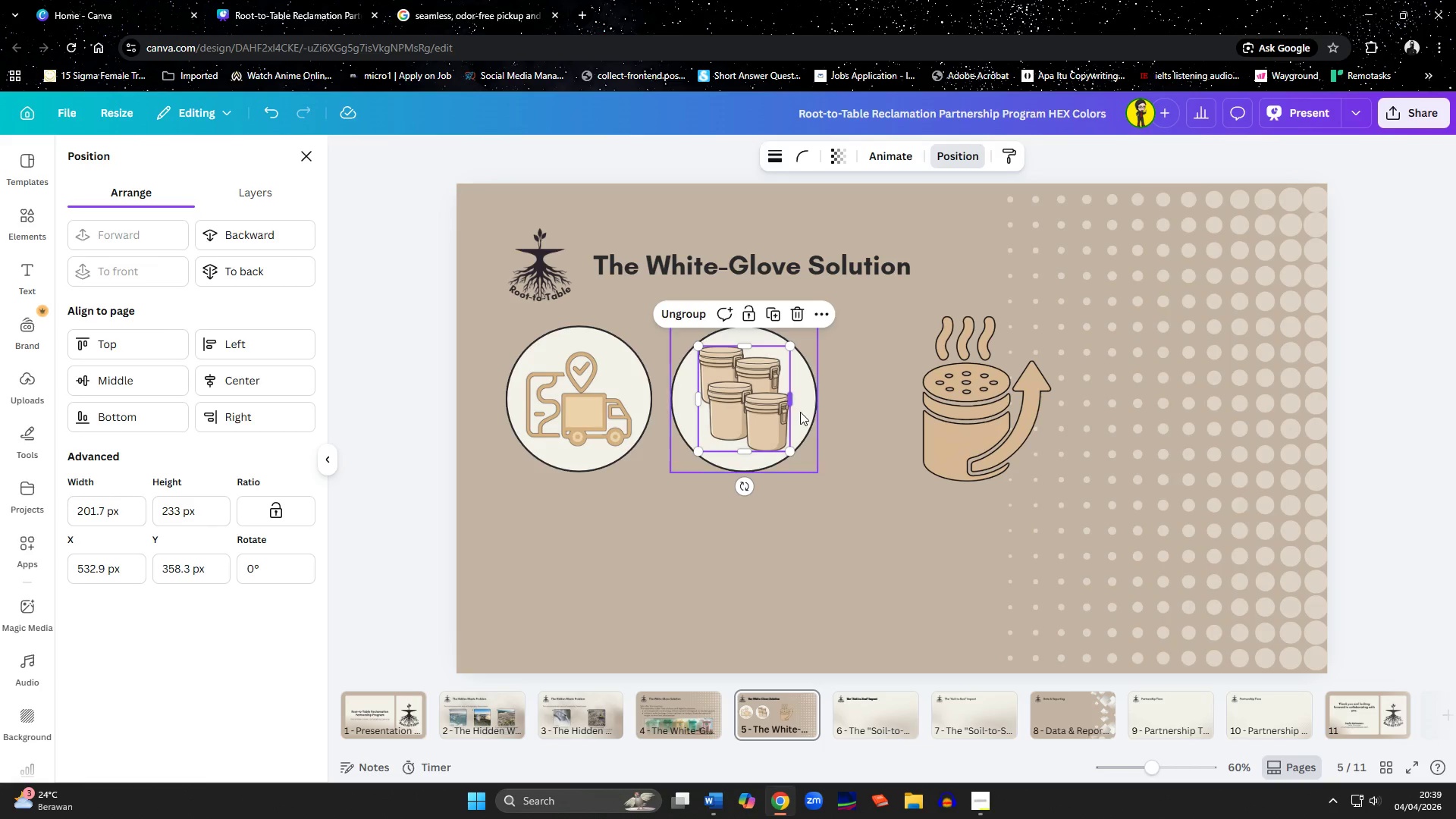 
left_click([800, 412])
 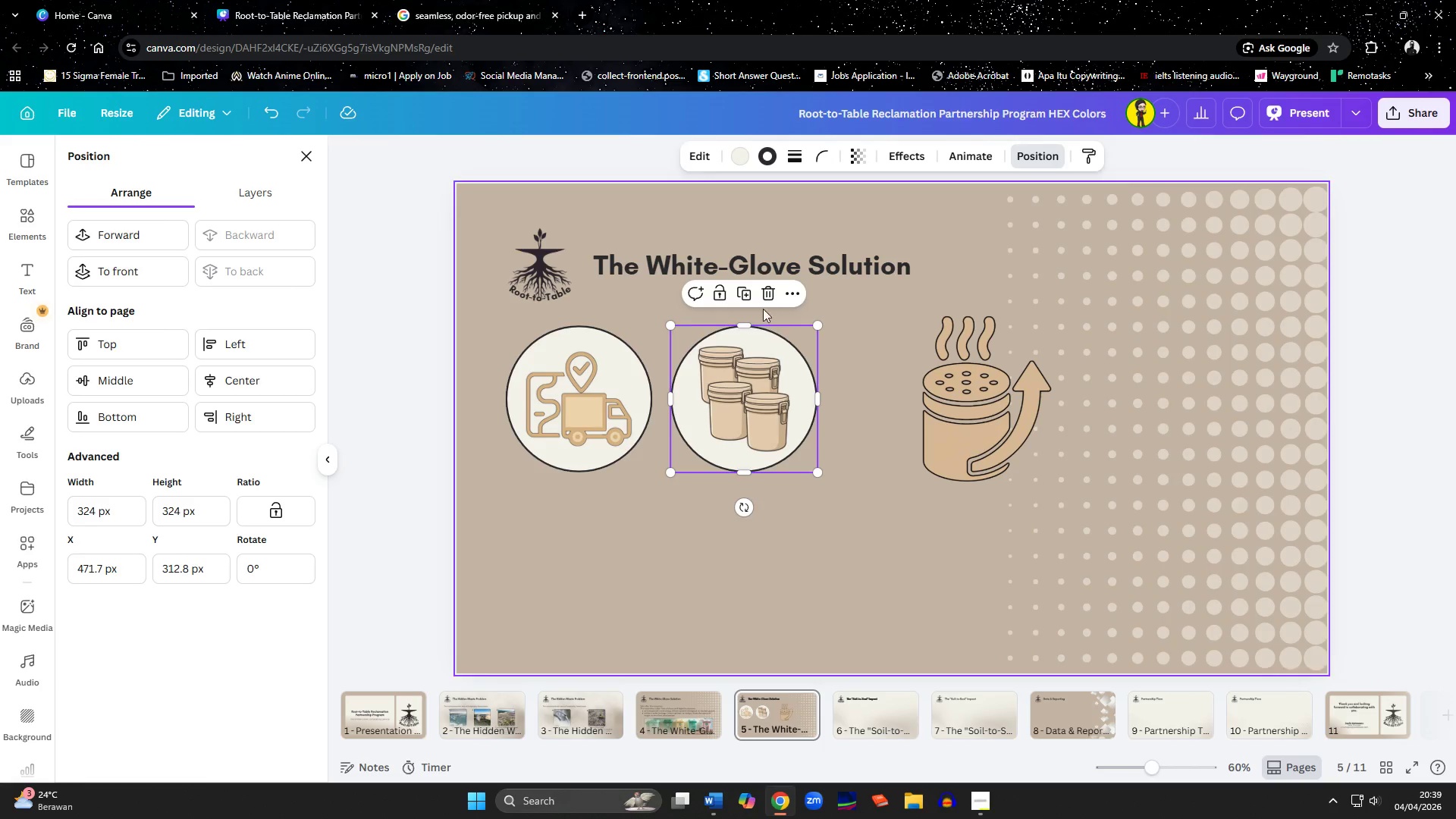 
left_click([743, 300])
 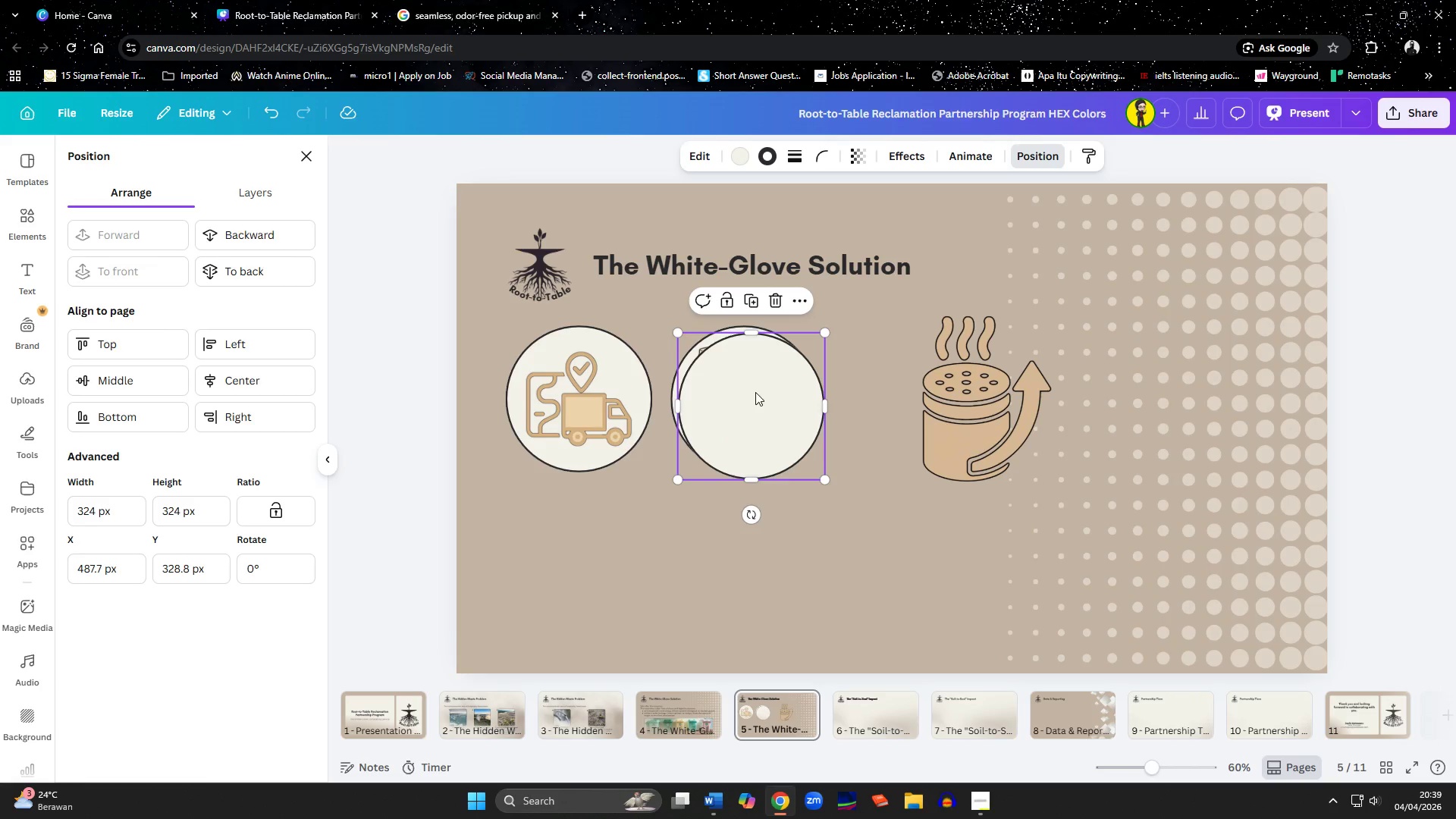 
left_click_drag(start_coordinate=[758, 402], to_coordinate=[912, 394])
 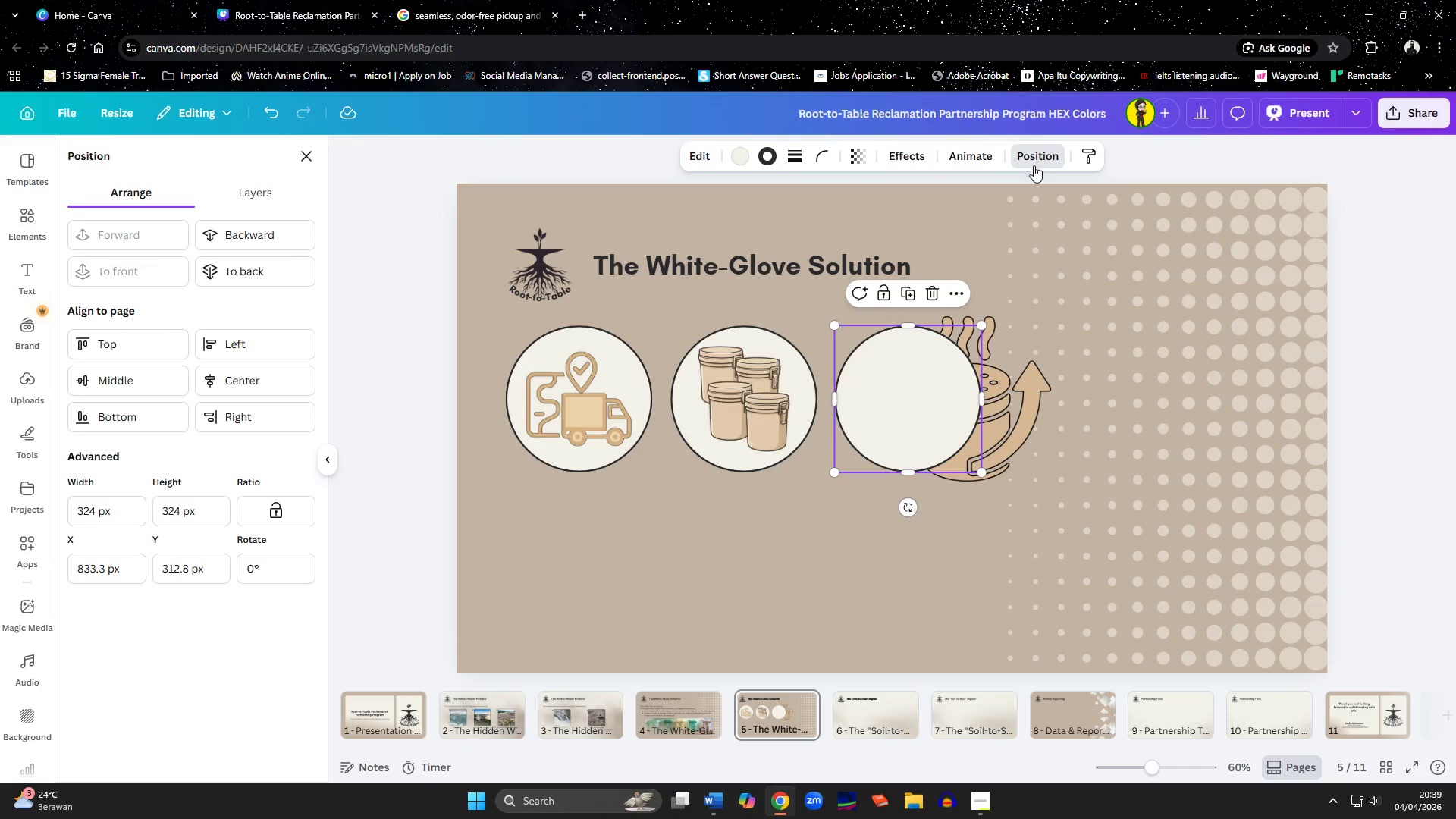 
left_click([1007, 376])
 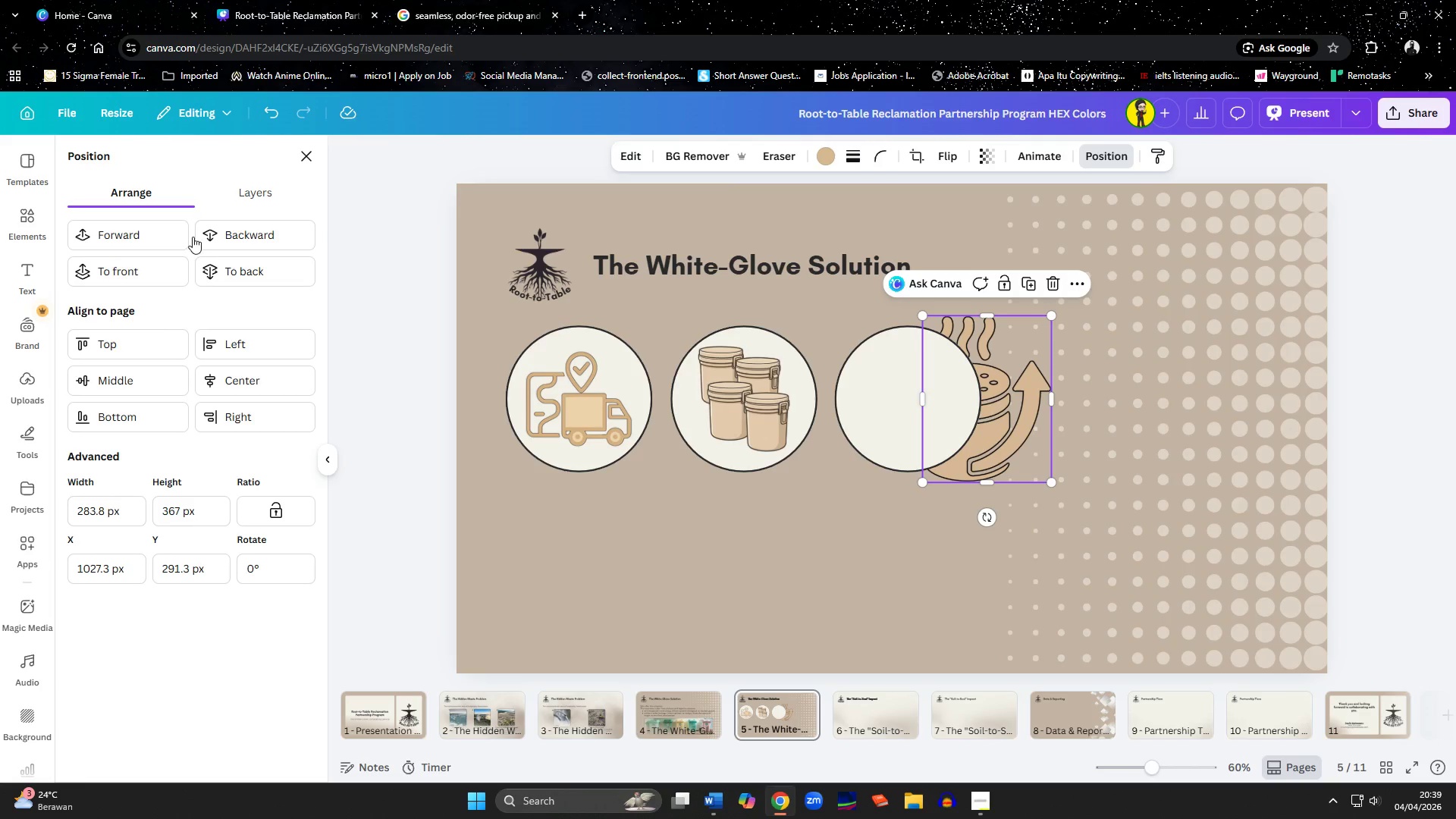 
left_click([110, 264])
 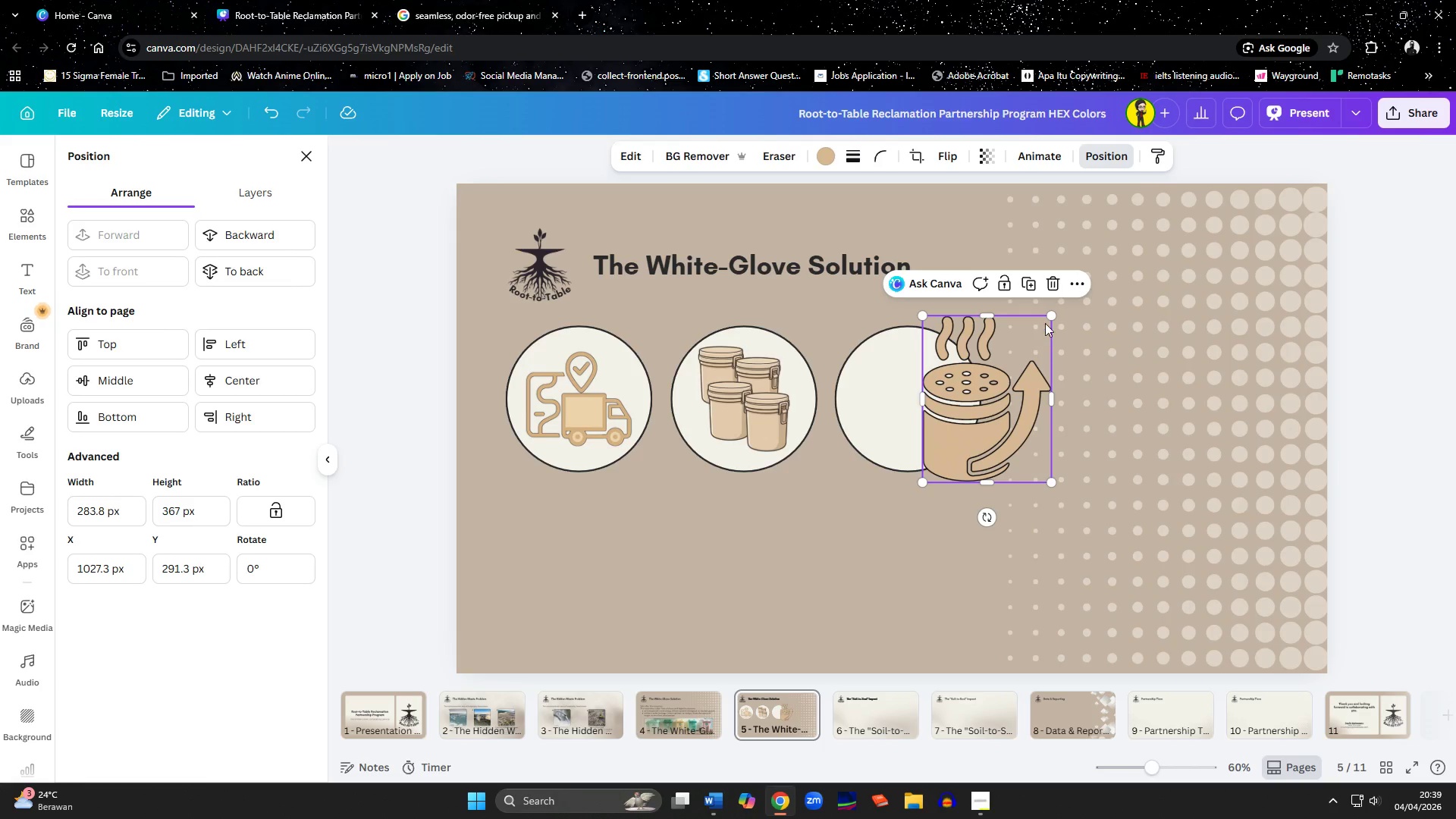 
left_click_drag(start_coordinate=[1053, 315], to_coordinate=[1003, 379])
 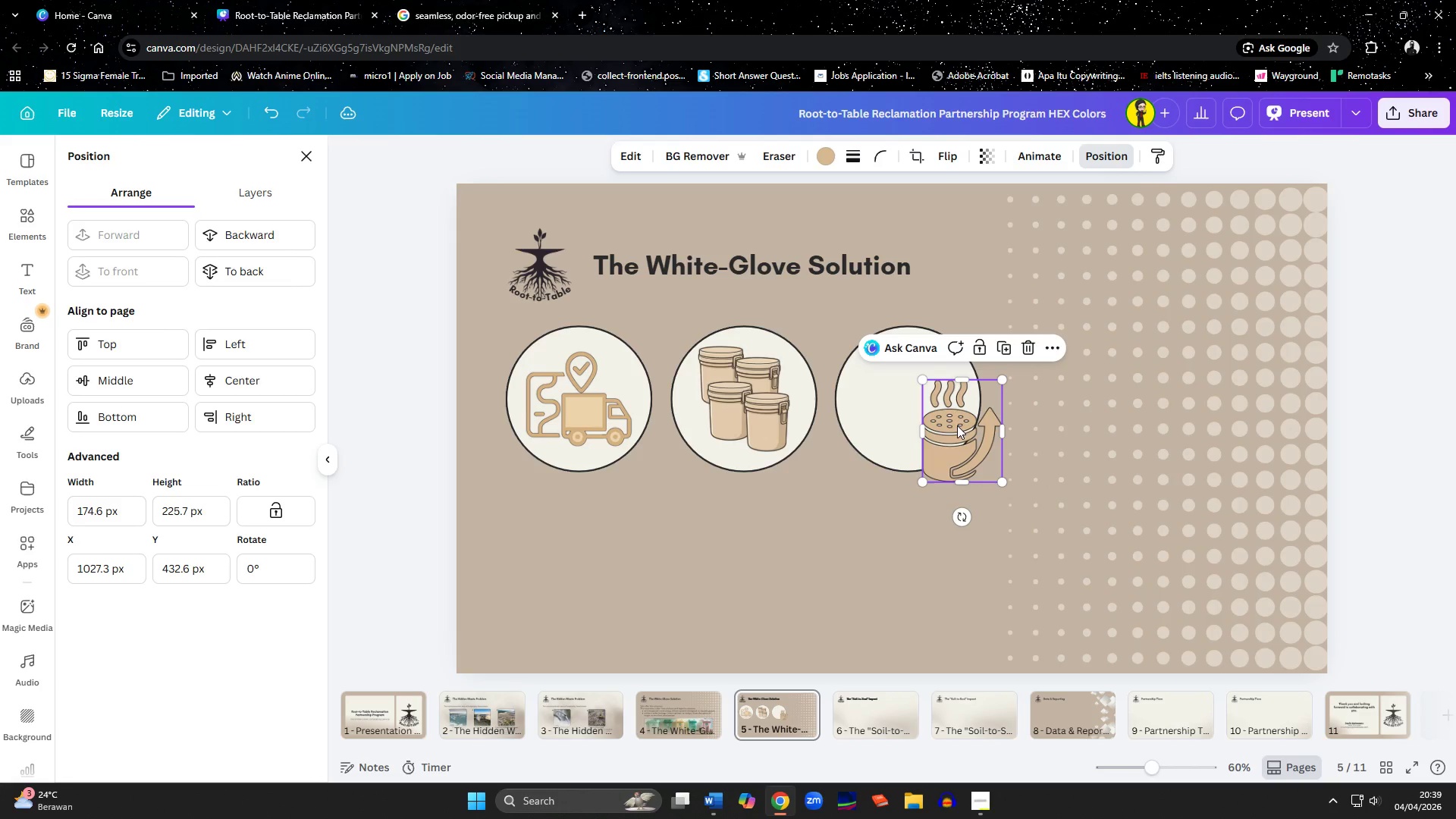 
left_click_drag(start_coordinate=[956, 427], to_coordinate=[902, 395])
 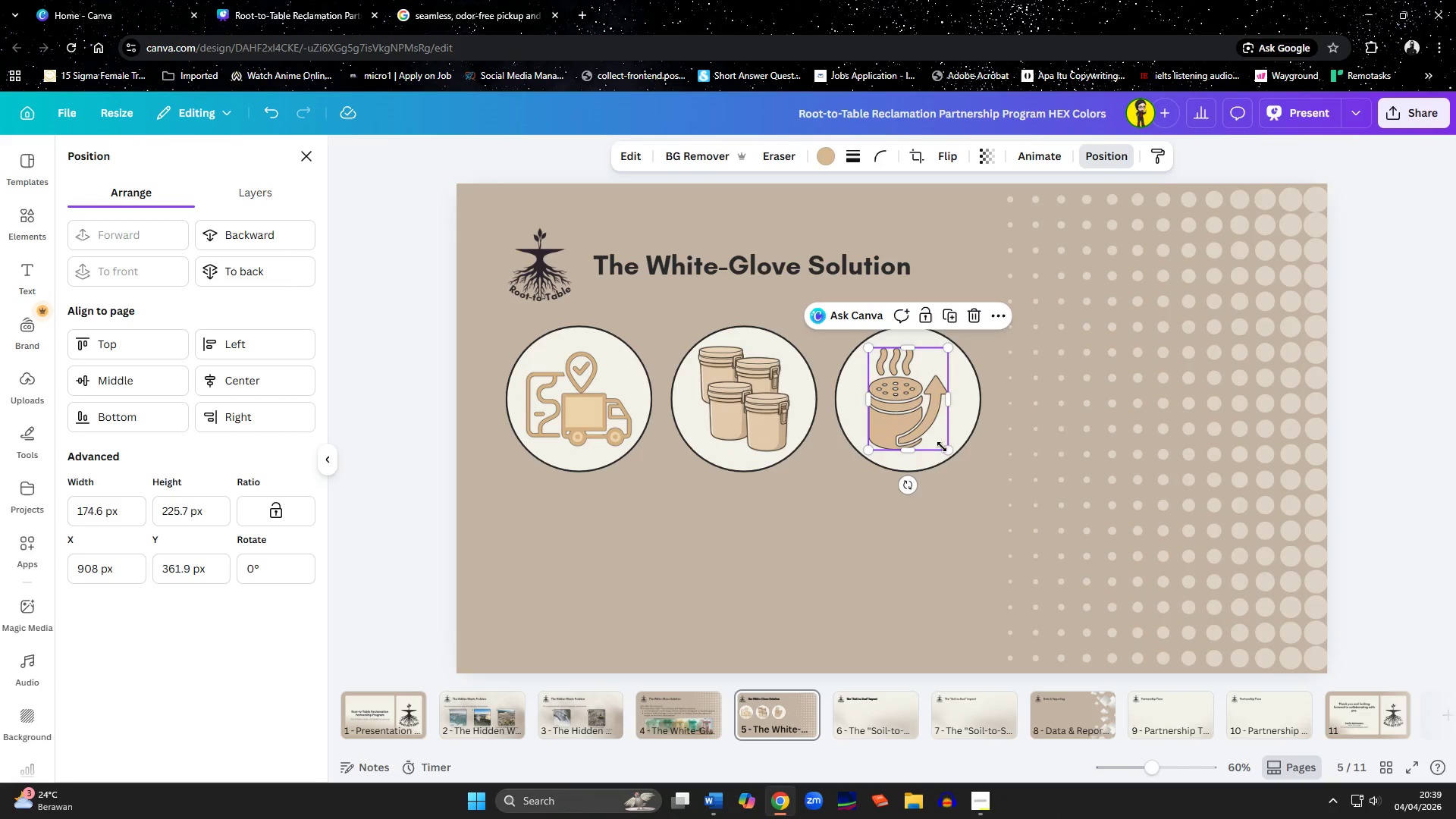 
left_click_drag(start_coordinate=[945, 450], to_coordinate=[950, 457])
 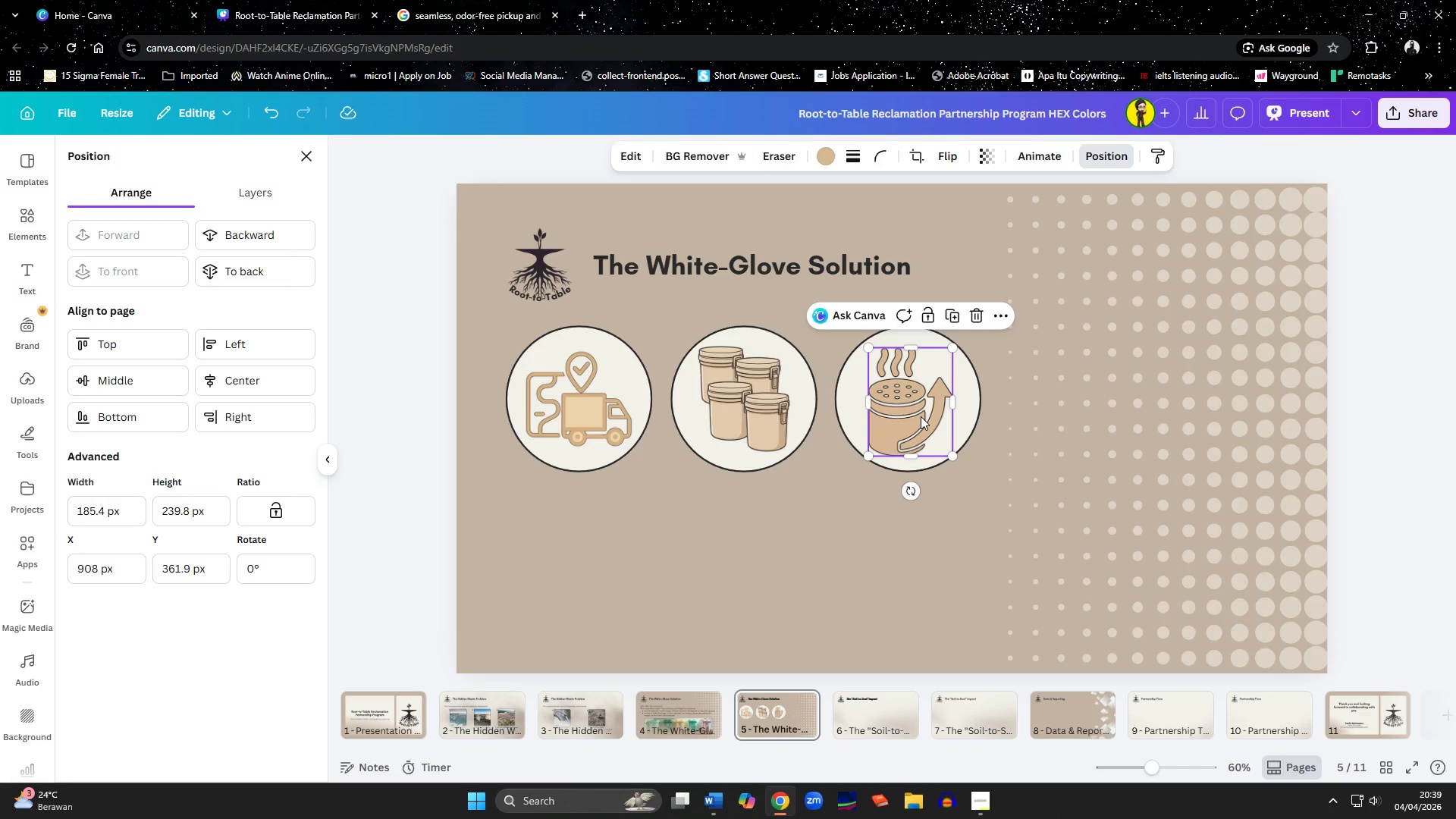 
left_click_drag(start_coordinate=[921, 416], to_coordinate=[920, 413])
 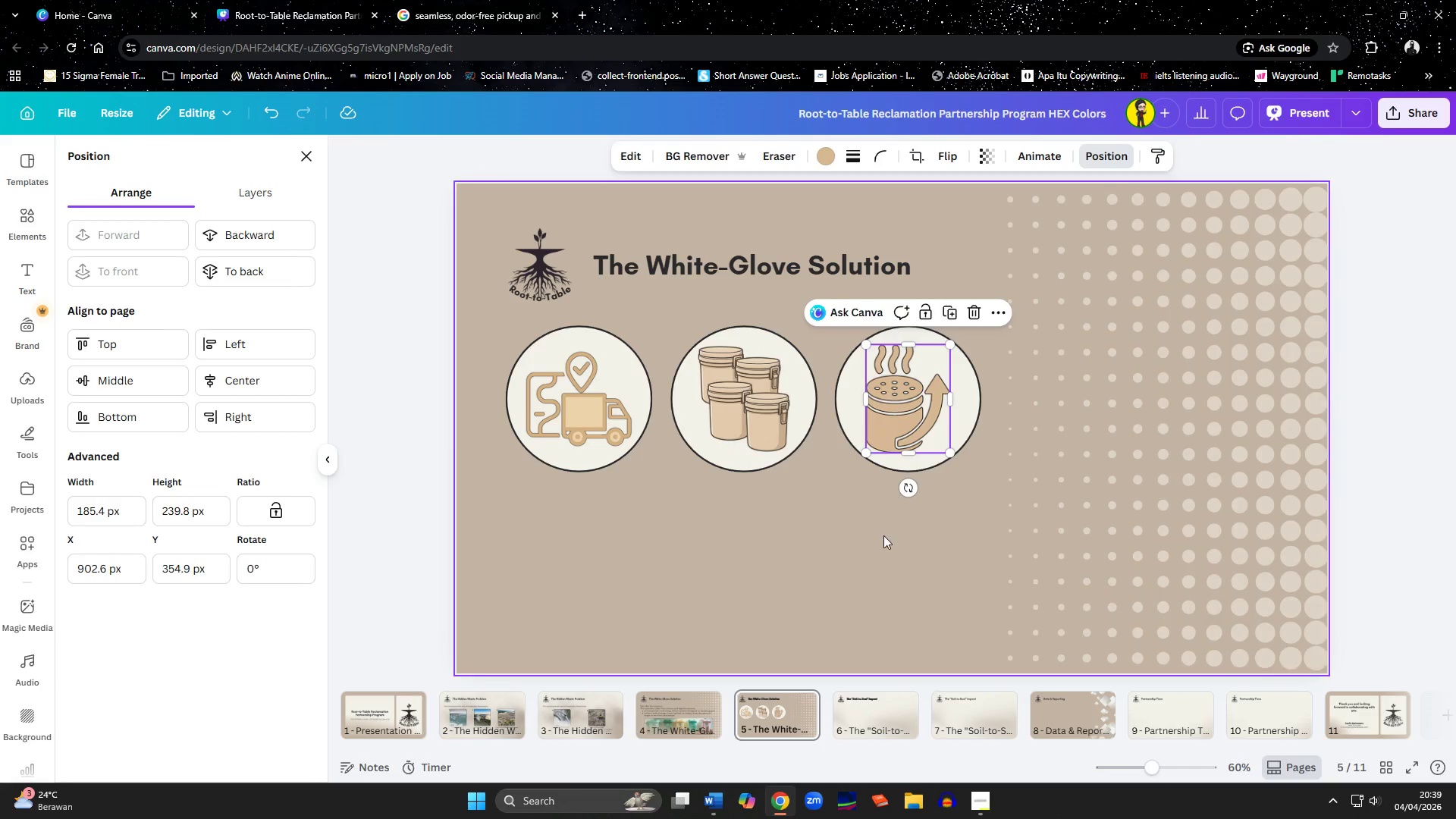 
left_click([861, 594])
 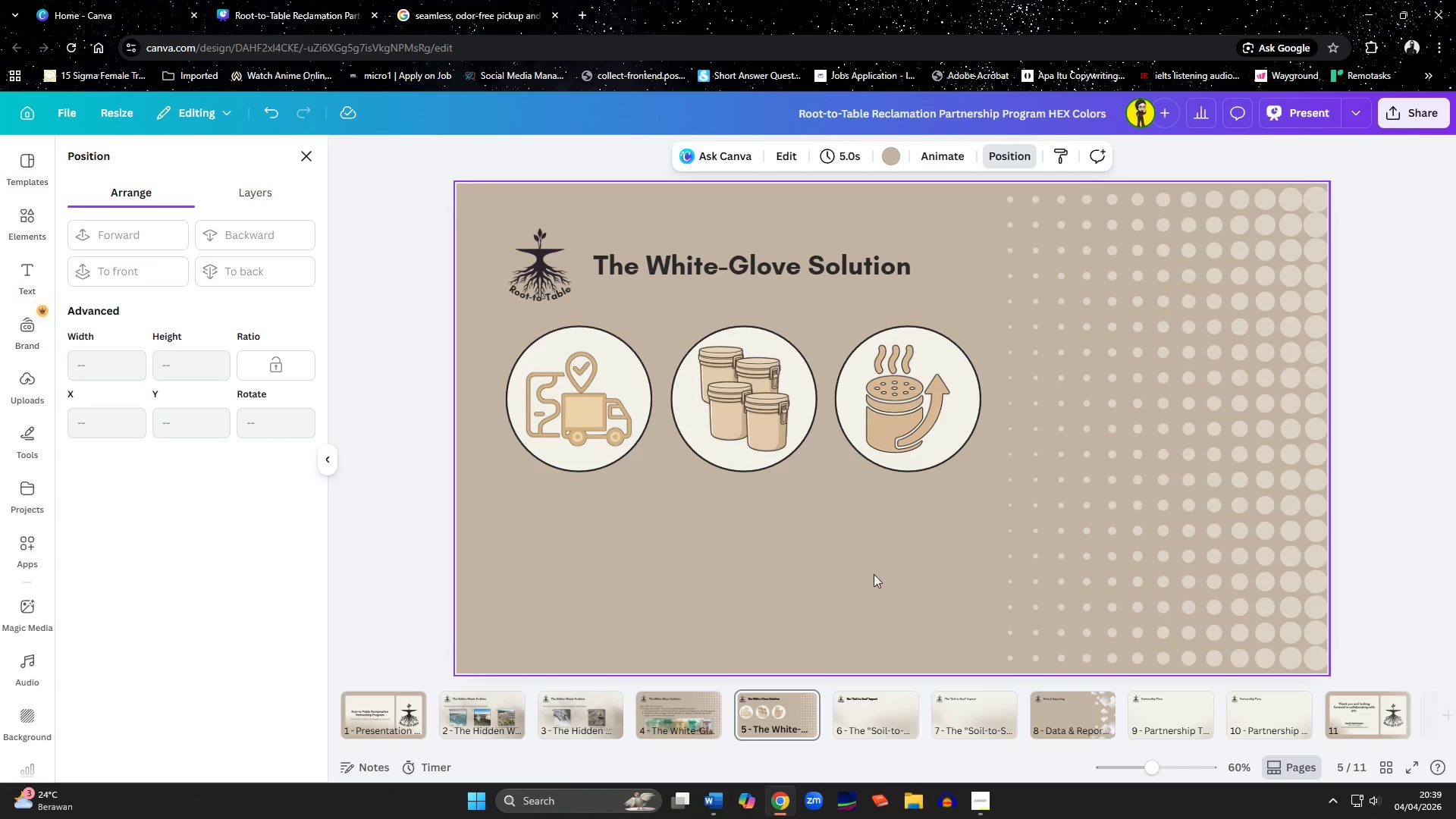 
left_click_drag(start_coordinate=[924, 402], to_coordinate=[928, 402])
 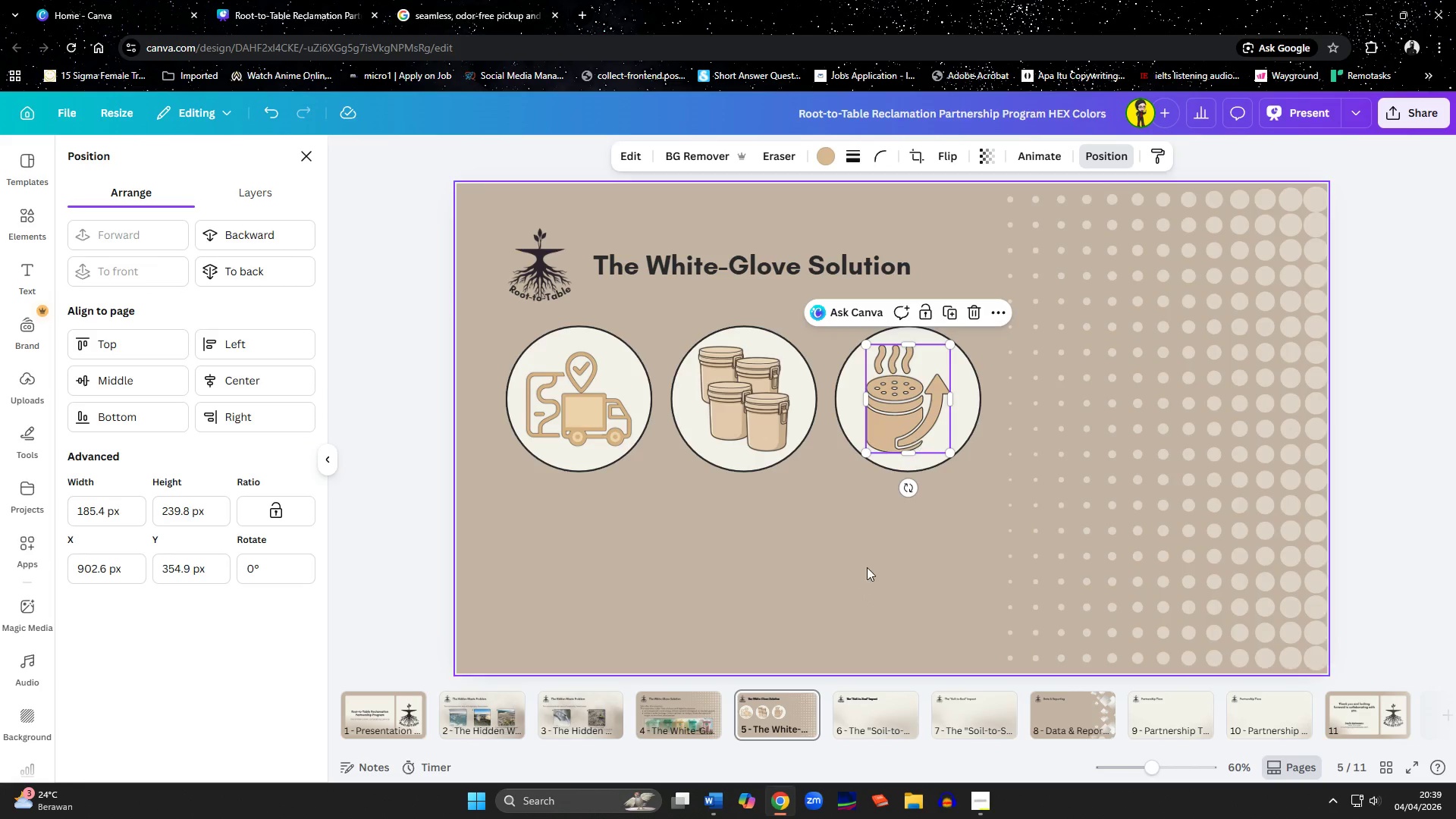 
left_click([861, 576])
 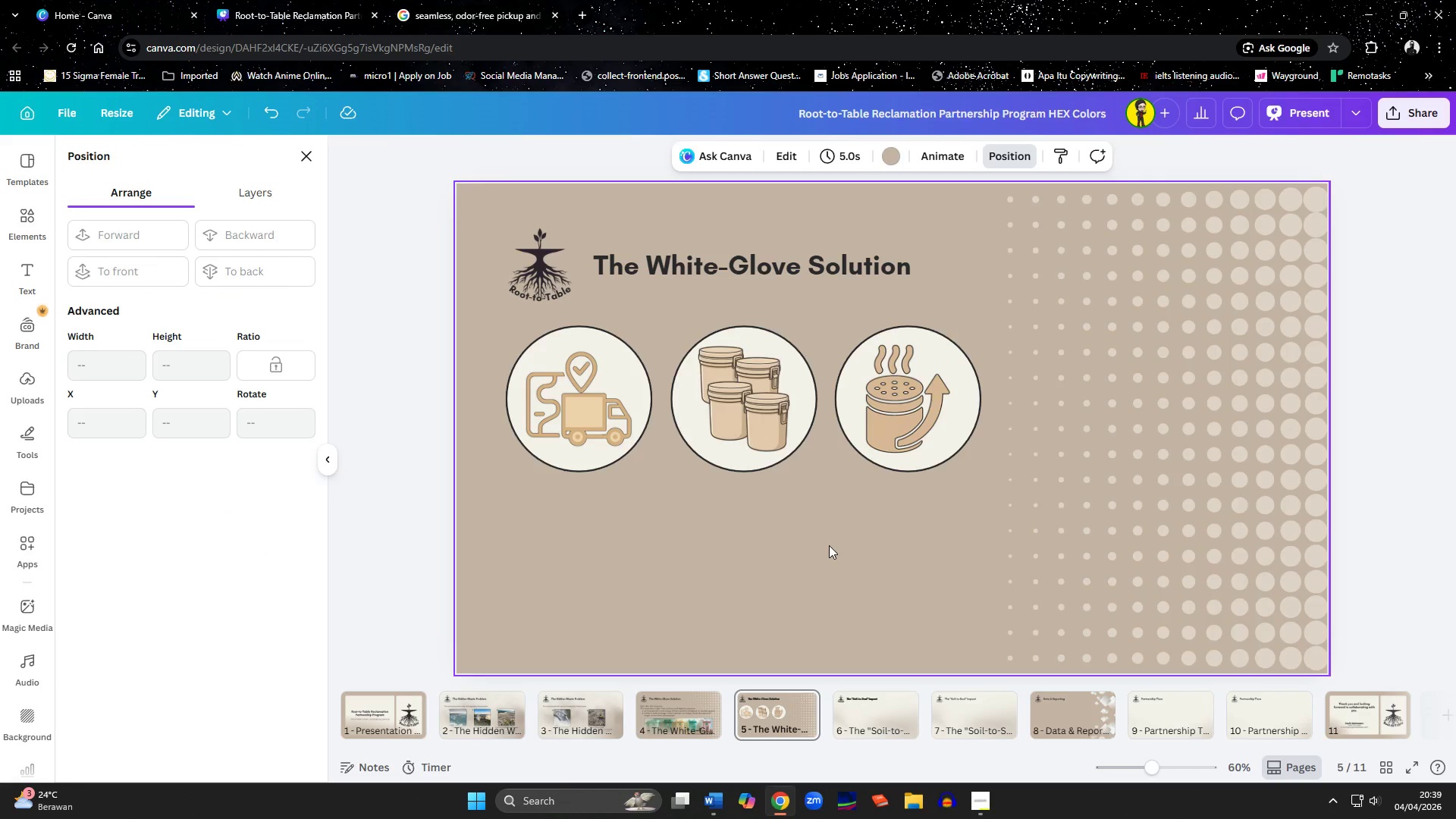 
left_click([558, 399])
 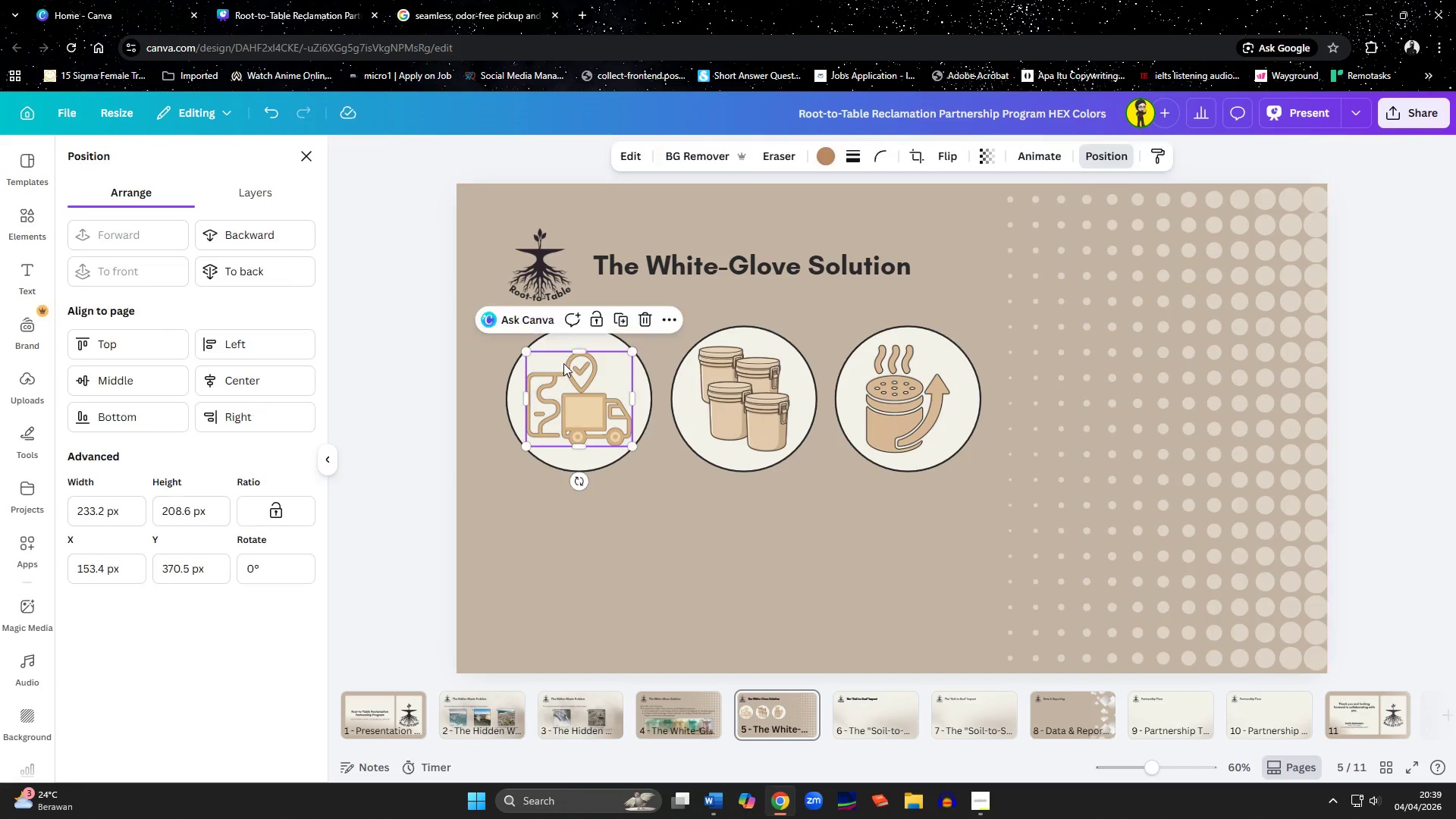 
hold_key(key=ShiftLeft, duration=1.53)
left_click([603, 339])
 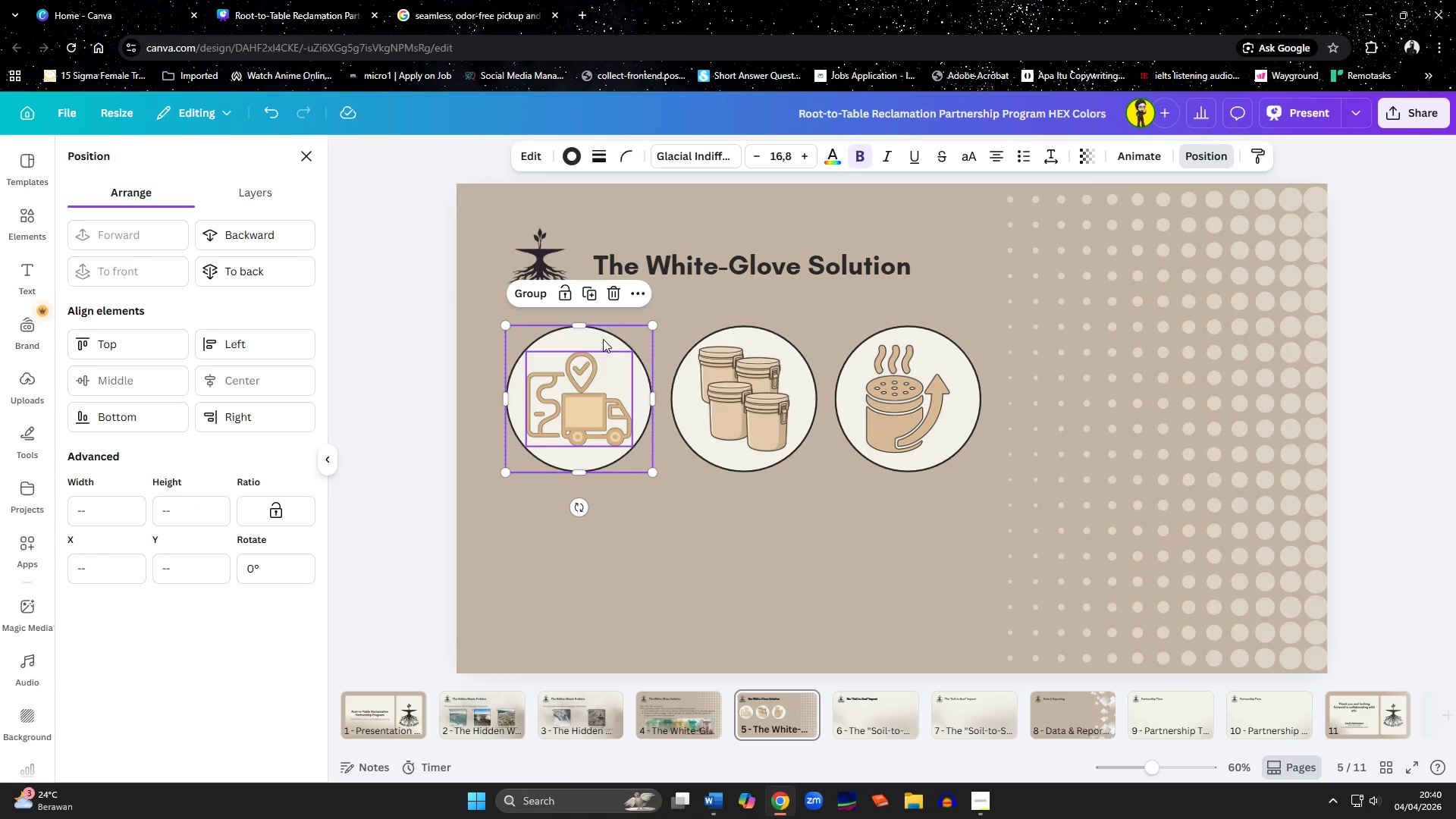 
hold_key(key=ShiftLeft, duration=1.52)
left_click([729, 396])
 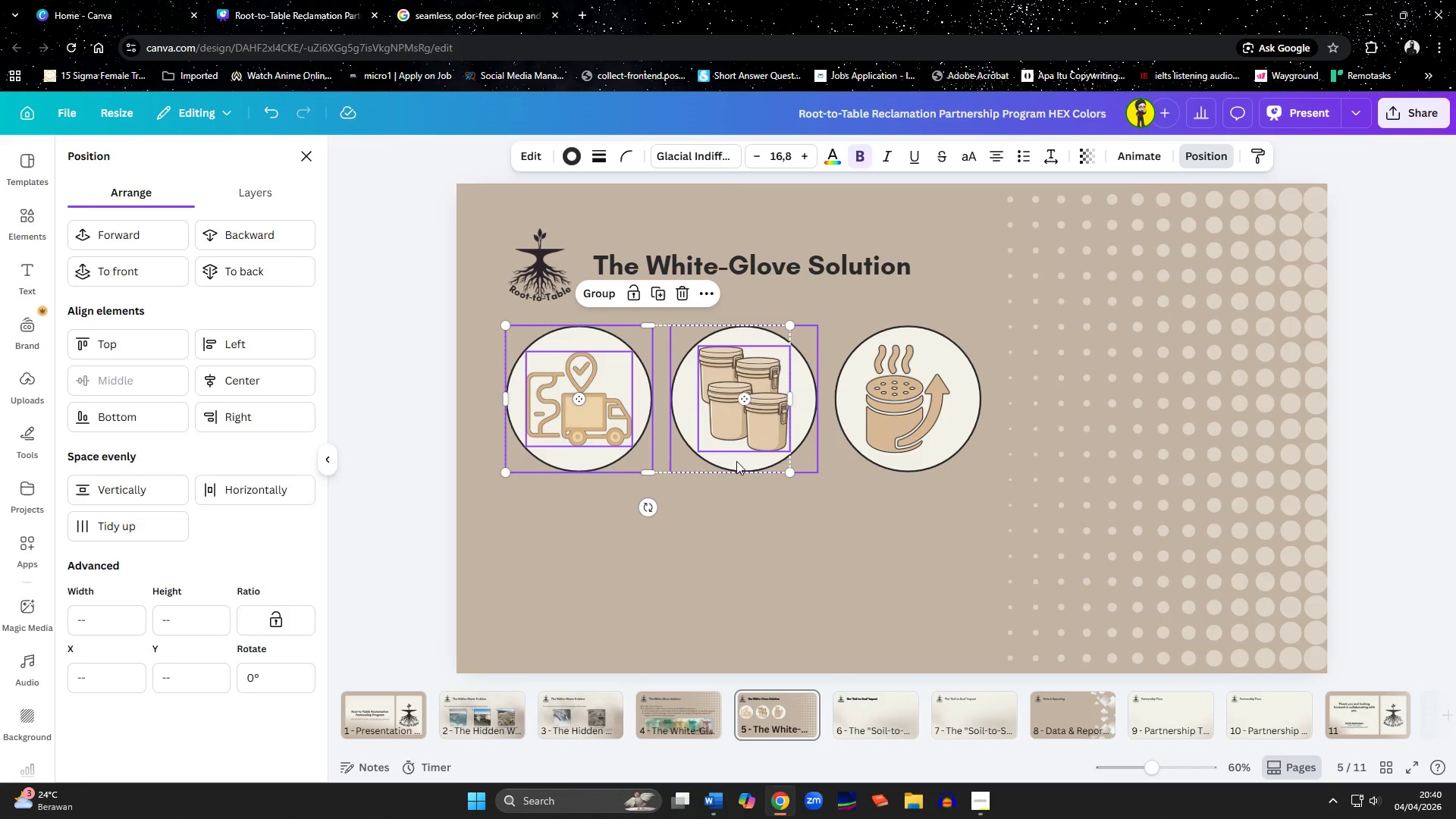 
left_click([738, 469])
 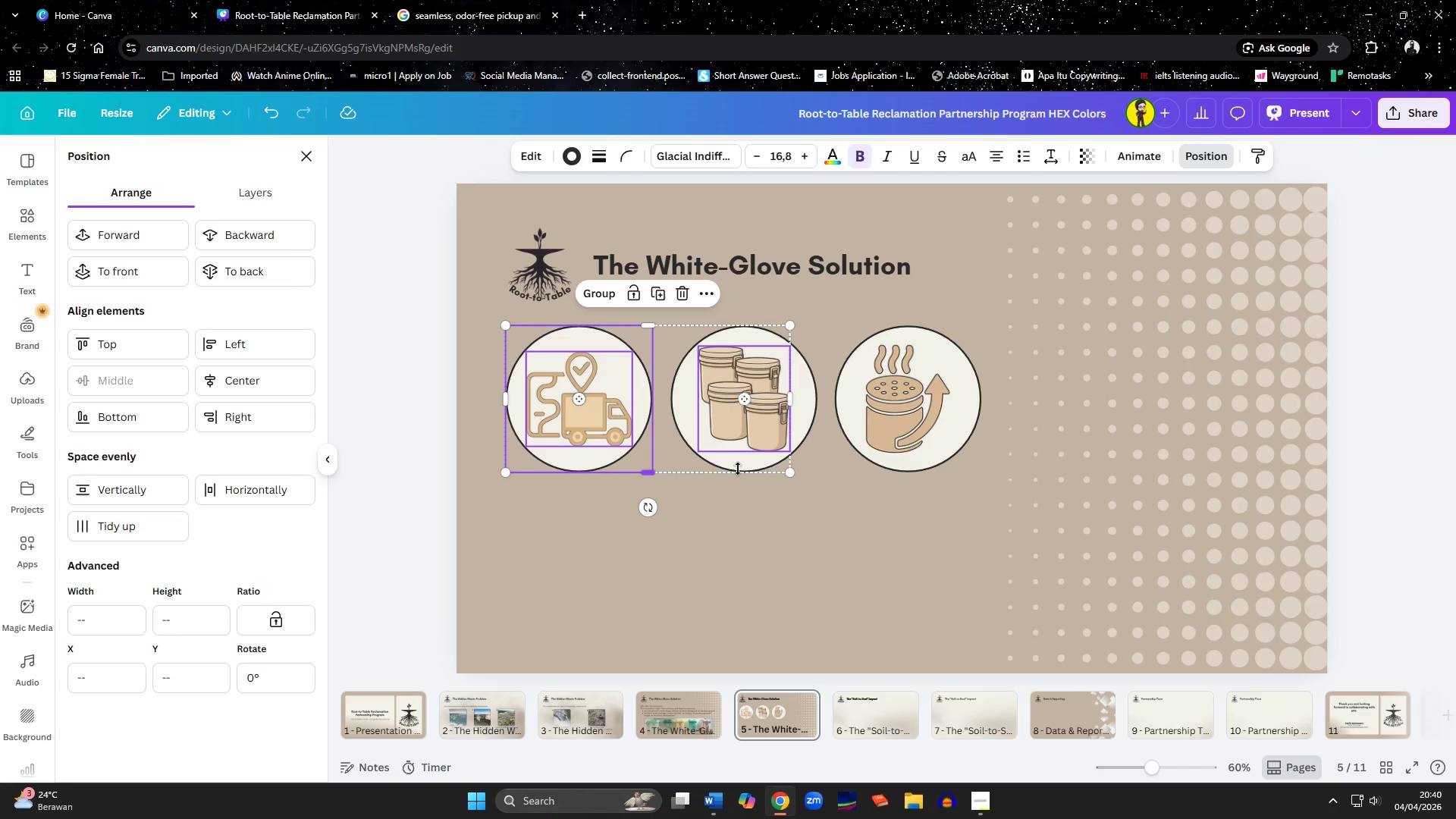 
hold_key(key=ShiftLeft, duration=1.51)
left_click([743, 461])
 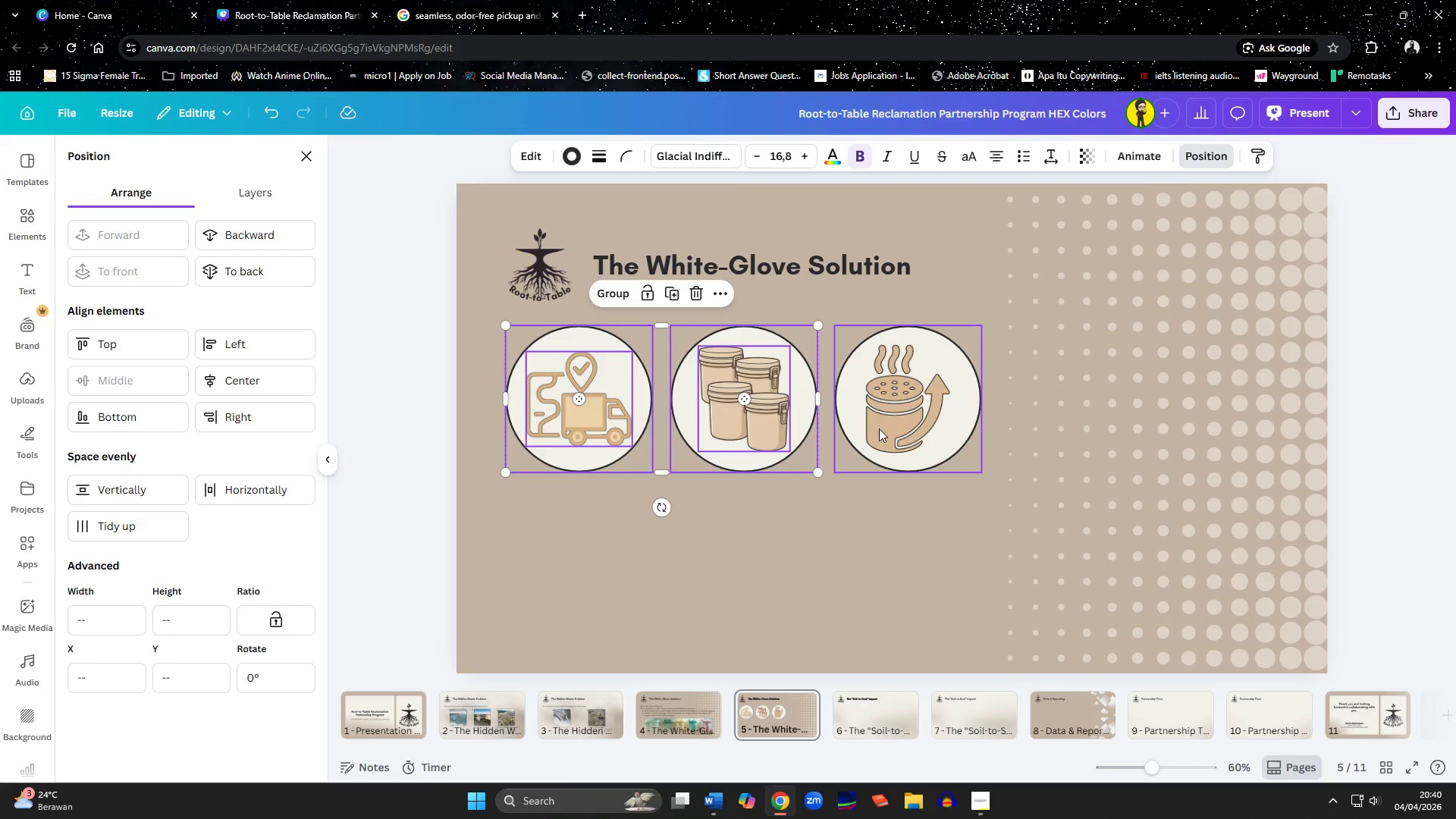 
left_click([891, 422])
 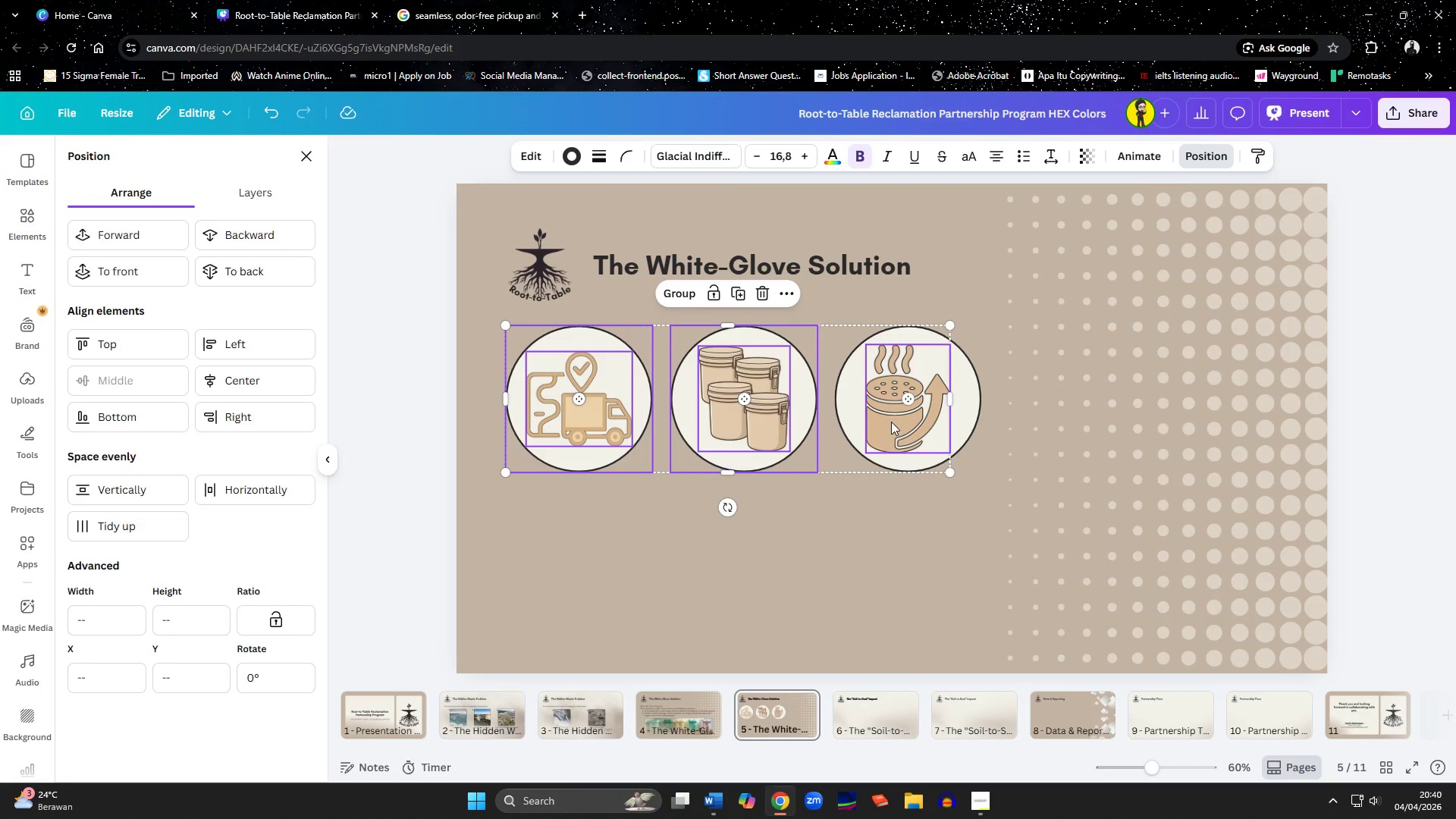 
hold_key(key=ShiftLeft, duration=0.88)
left_click([894, 460])
 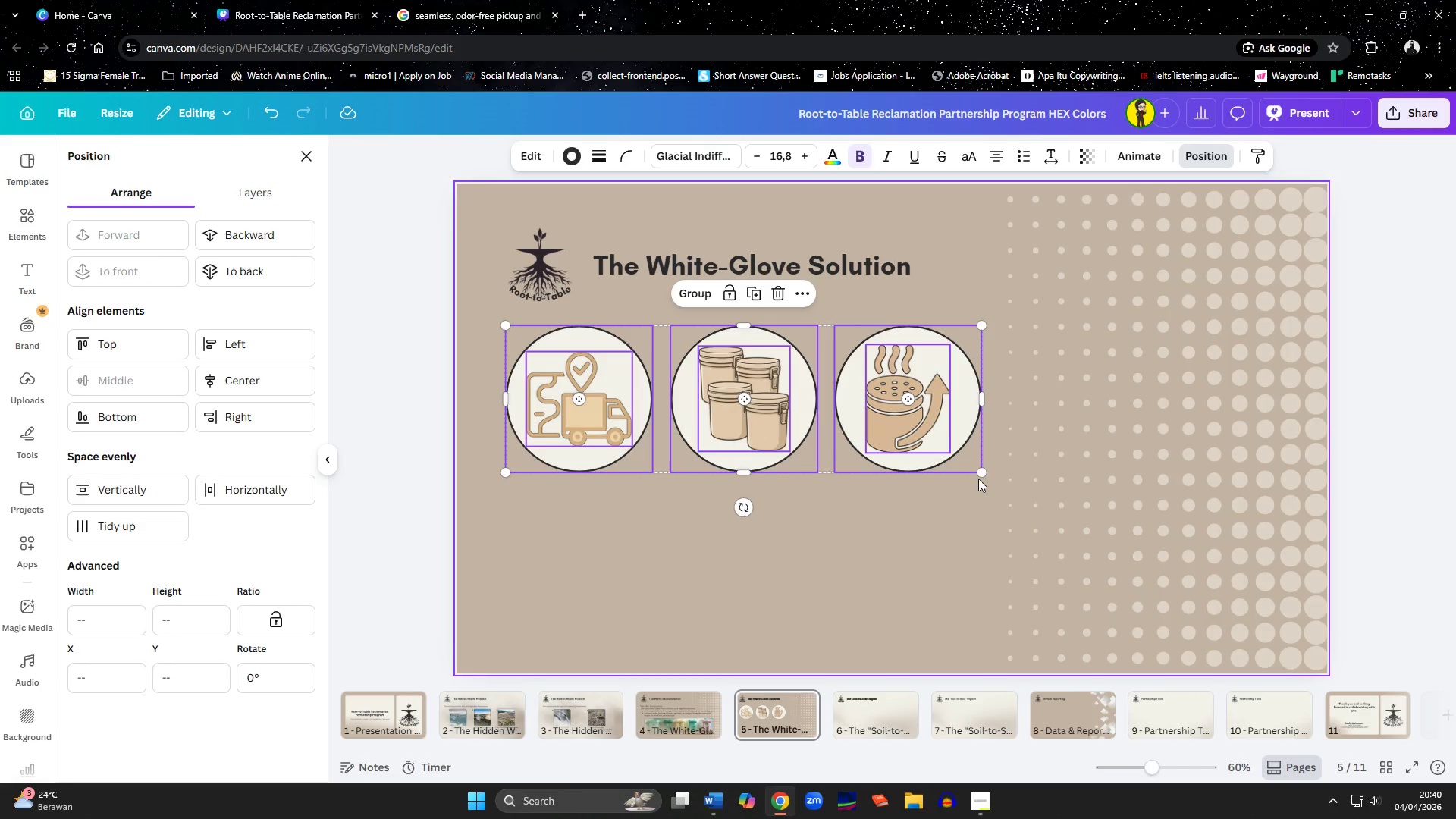 
left_click_drag(start_coordinate=[984, 472], to_coordinate=[1166, 558])
 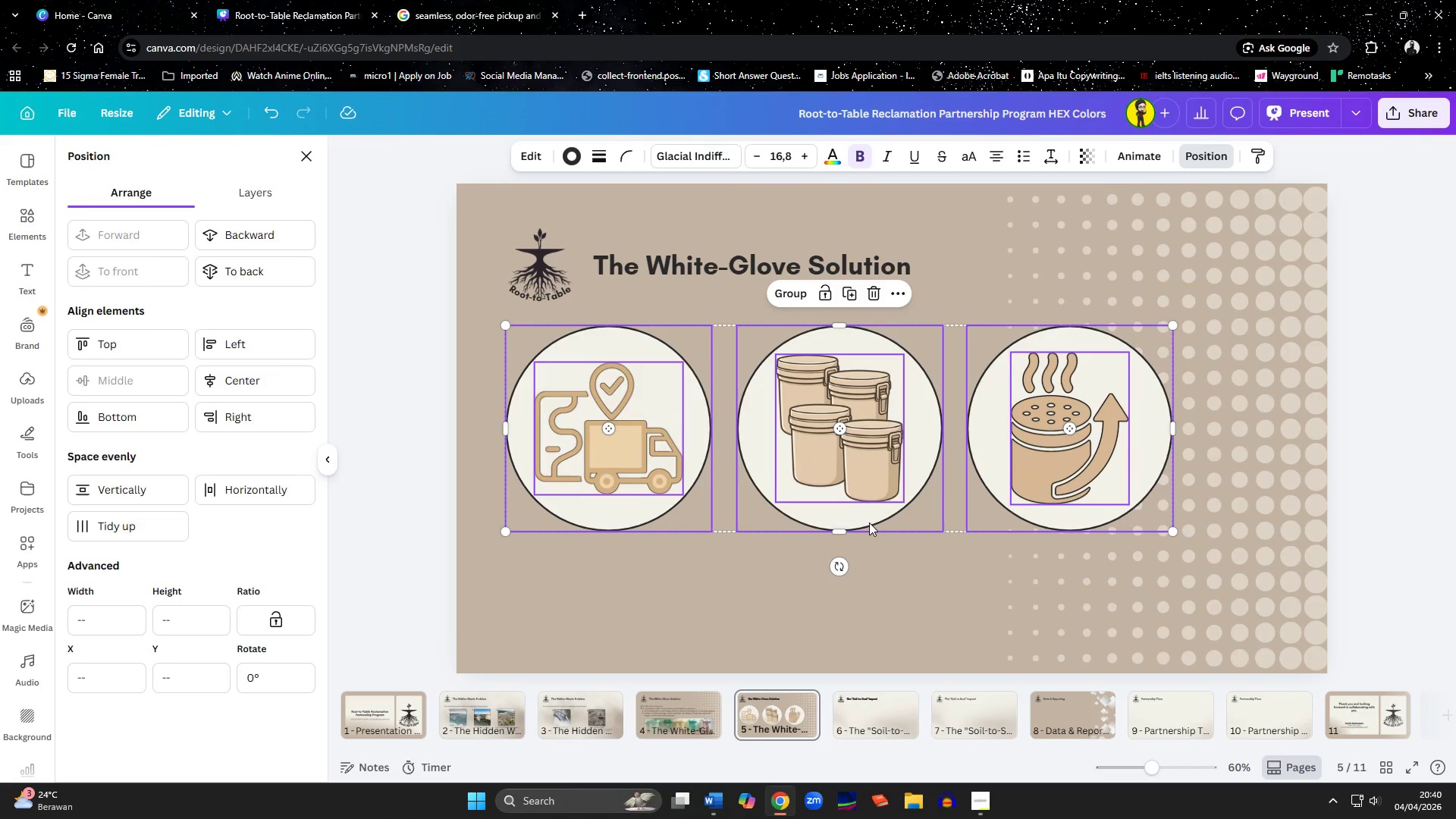 
left_click_drag(start_coordinate=[868, 522], to_coordinate=[923, 558])
 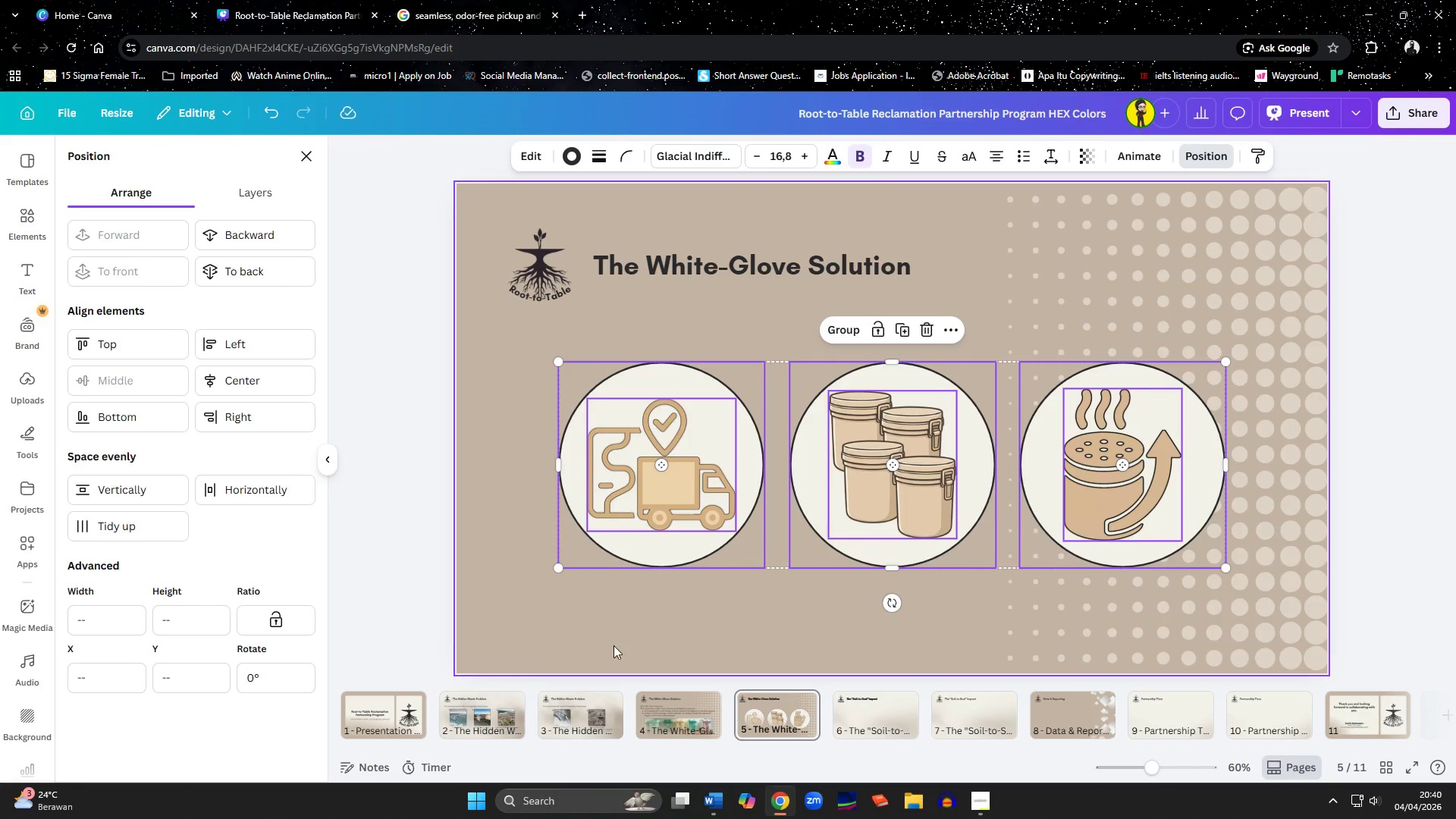 
left_click([517, 647])
 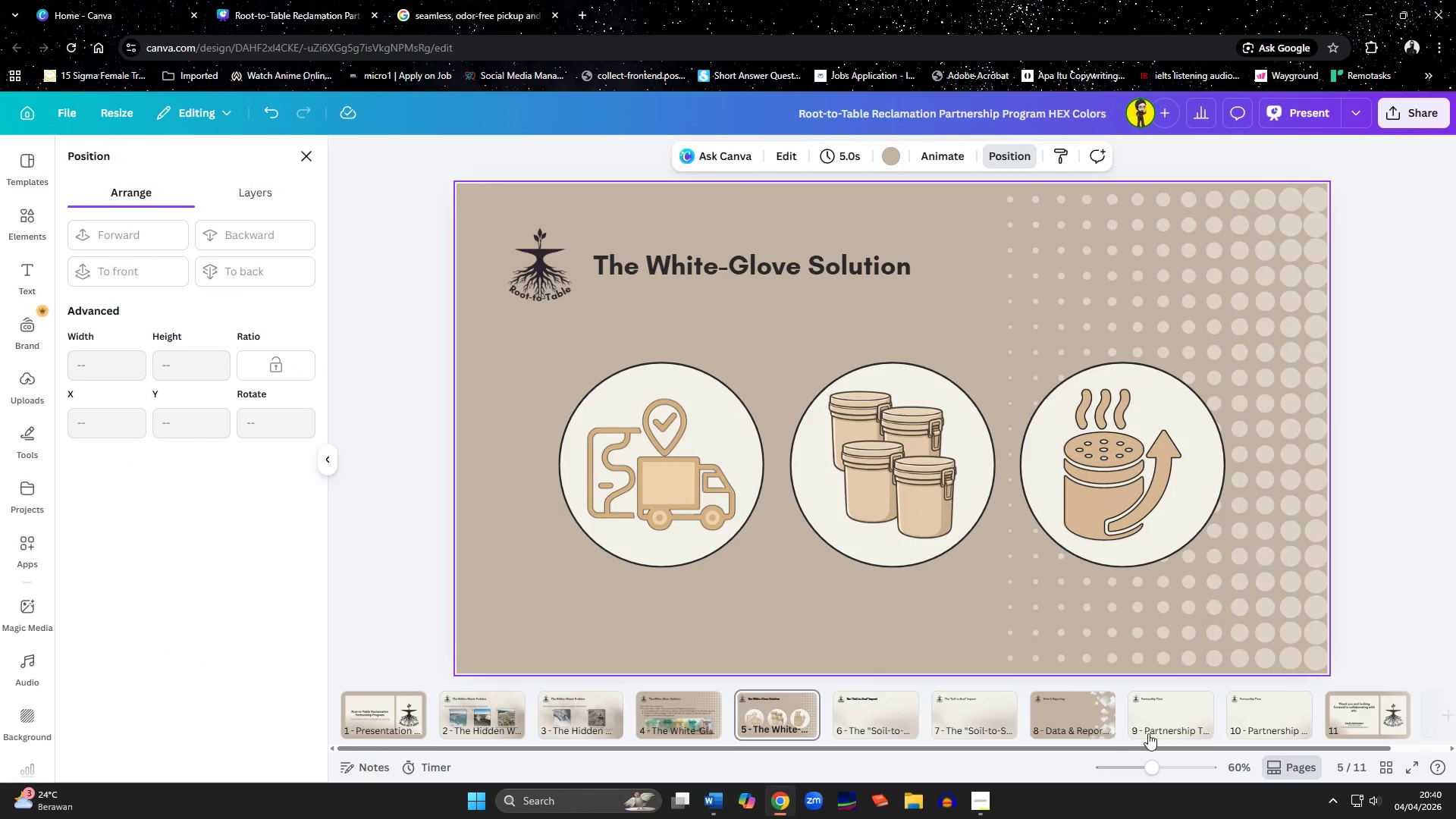 
left_click([985, 804])